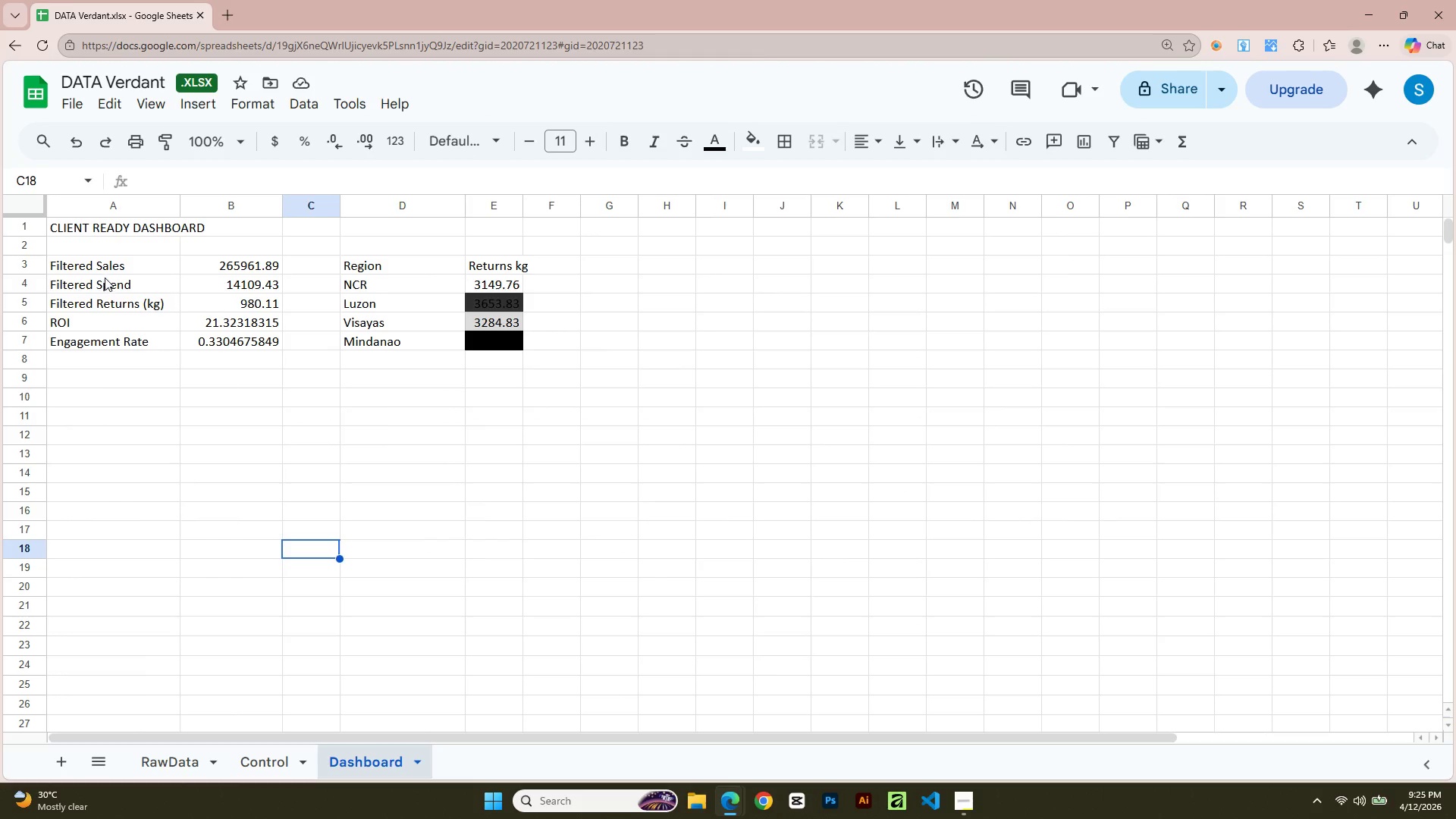 
left_click([105, 256])
 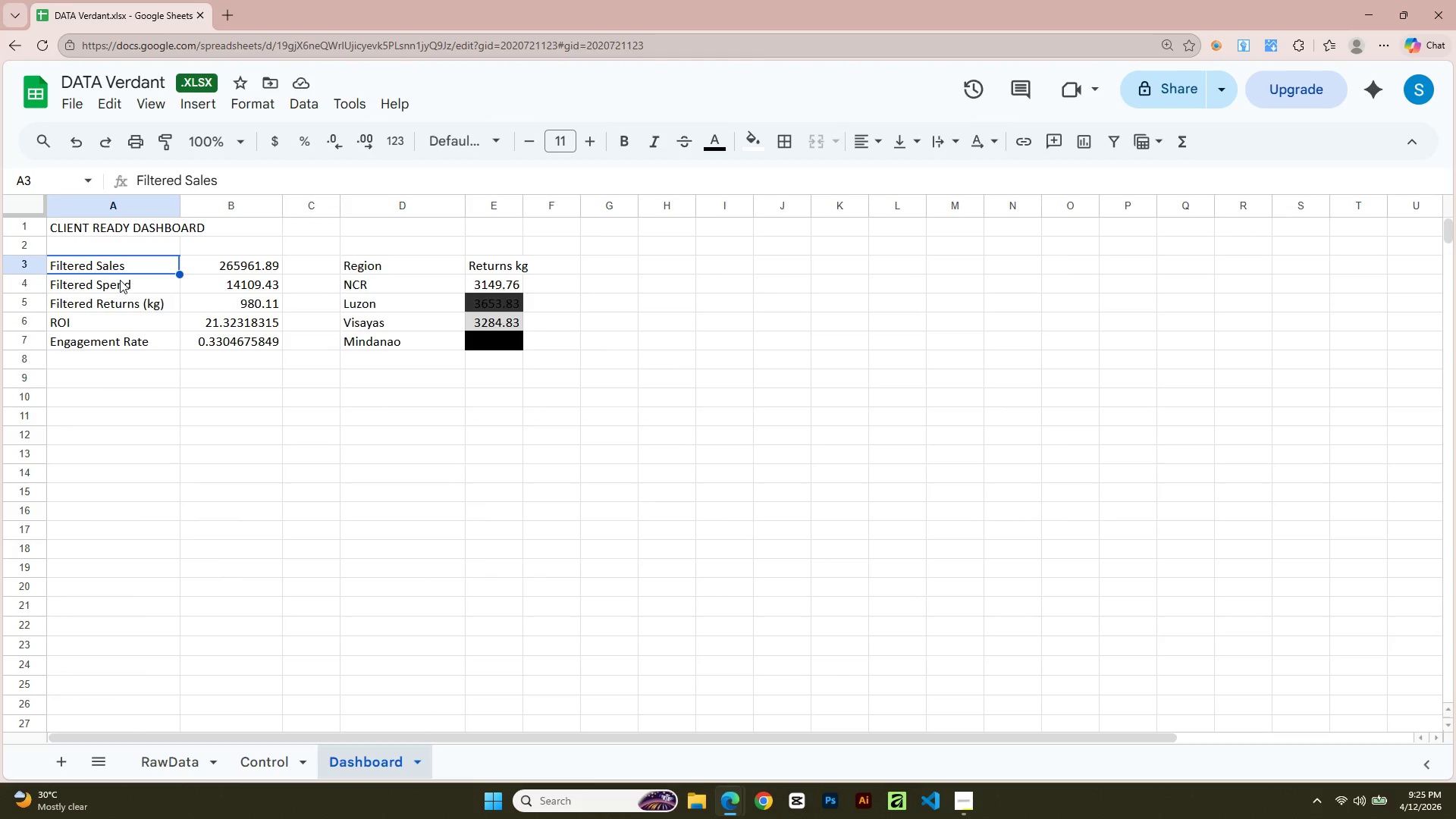 
left_click([122, 291])
 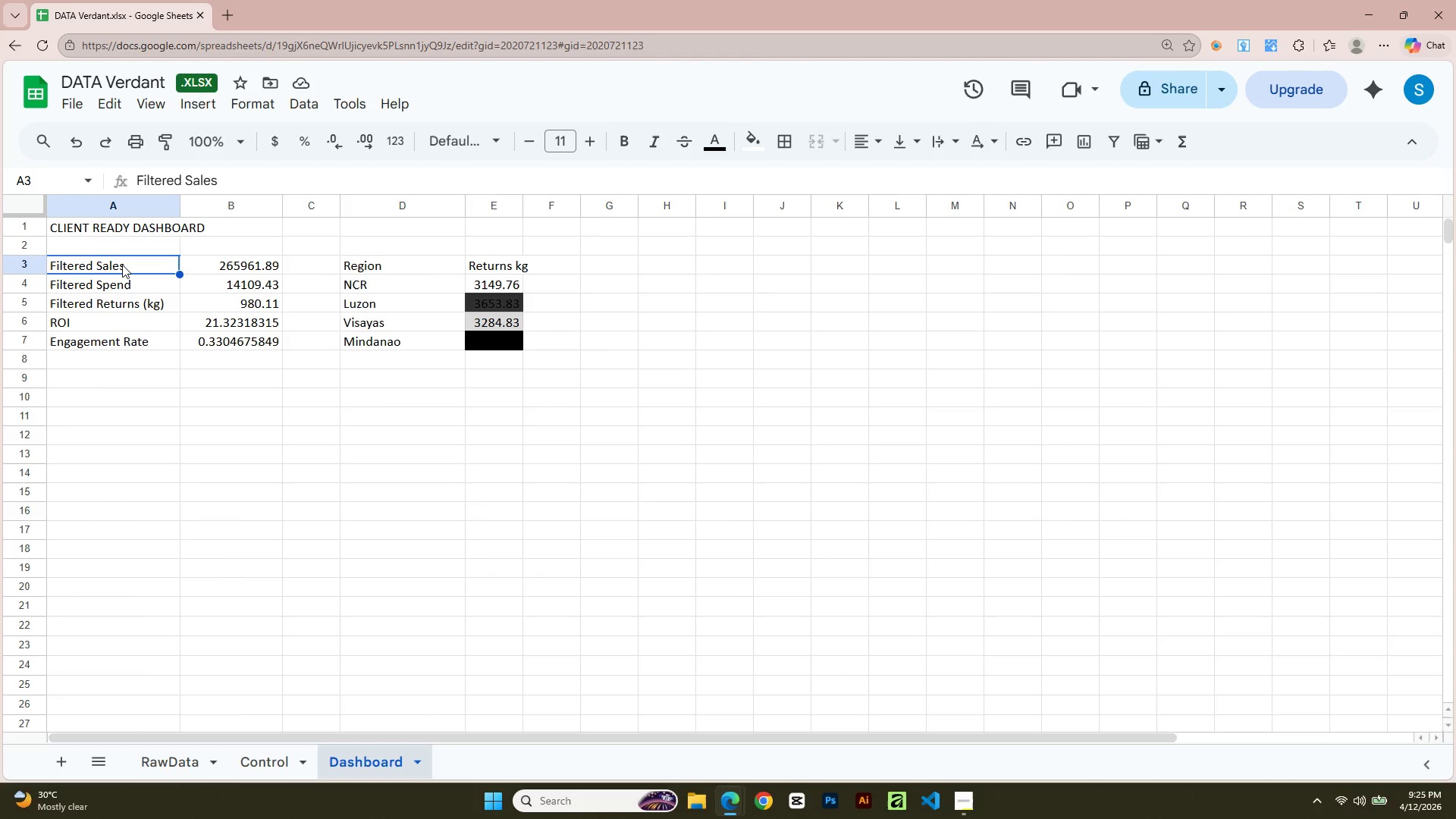 
key(Alt+AltLeft)
 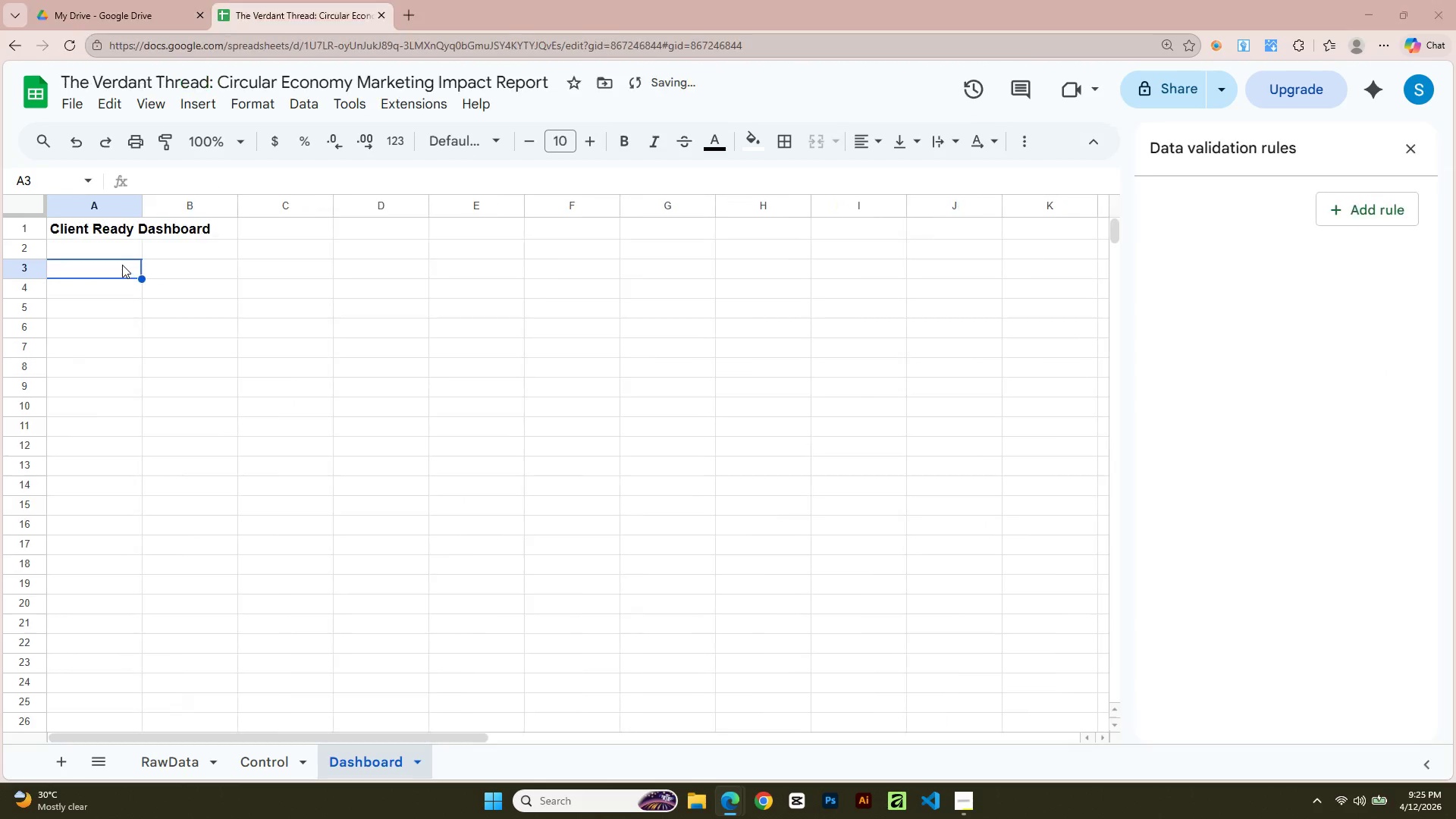 
key(Tab)
type(Filtered ales)
 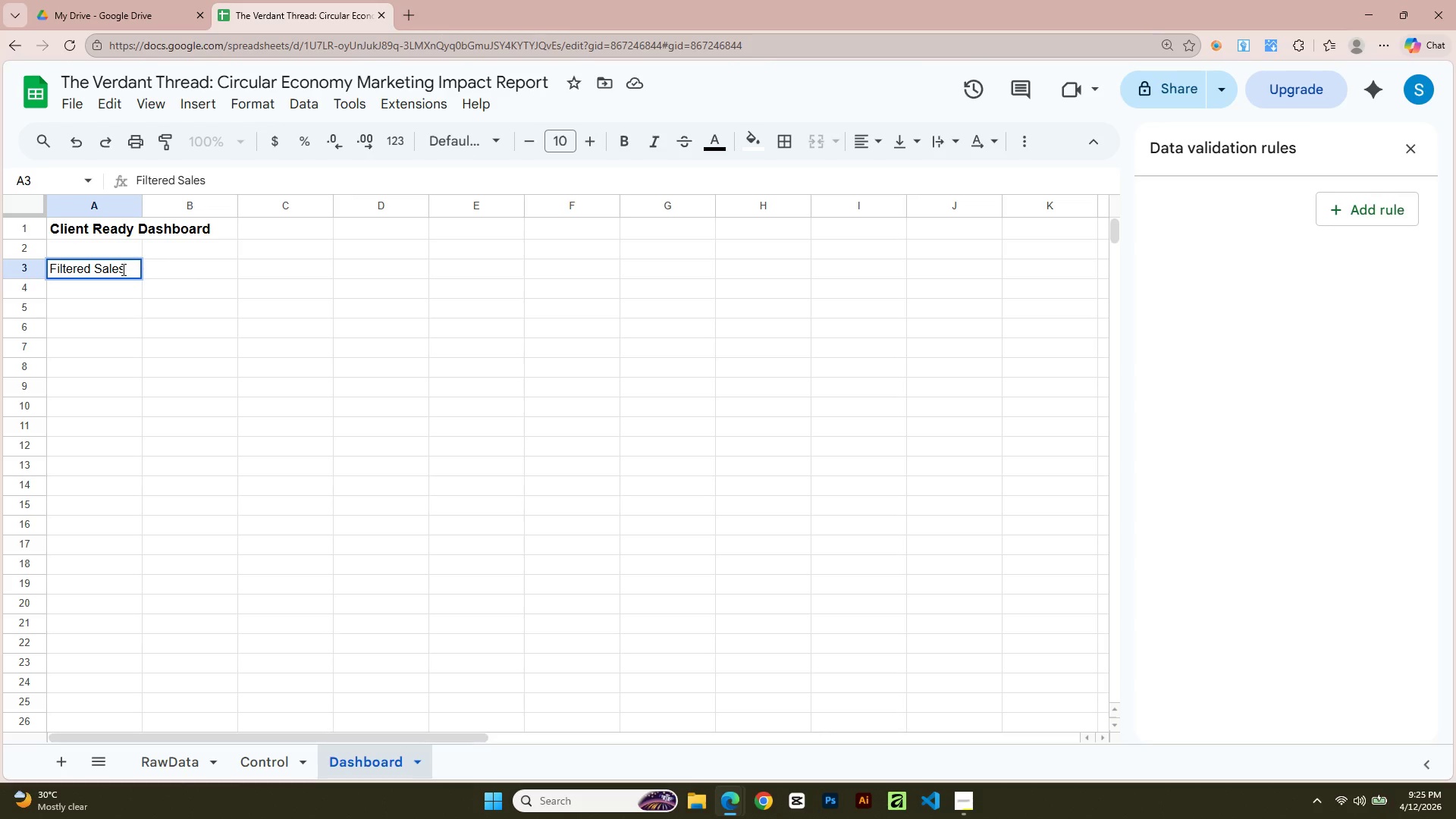 
key(Alt+AltLeft)
 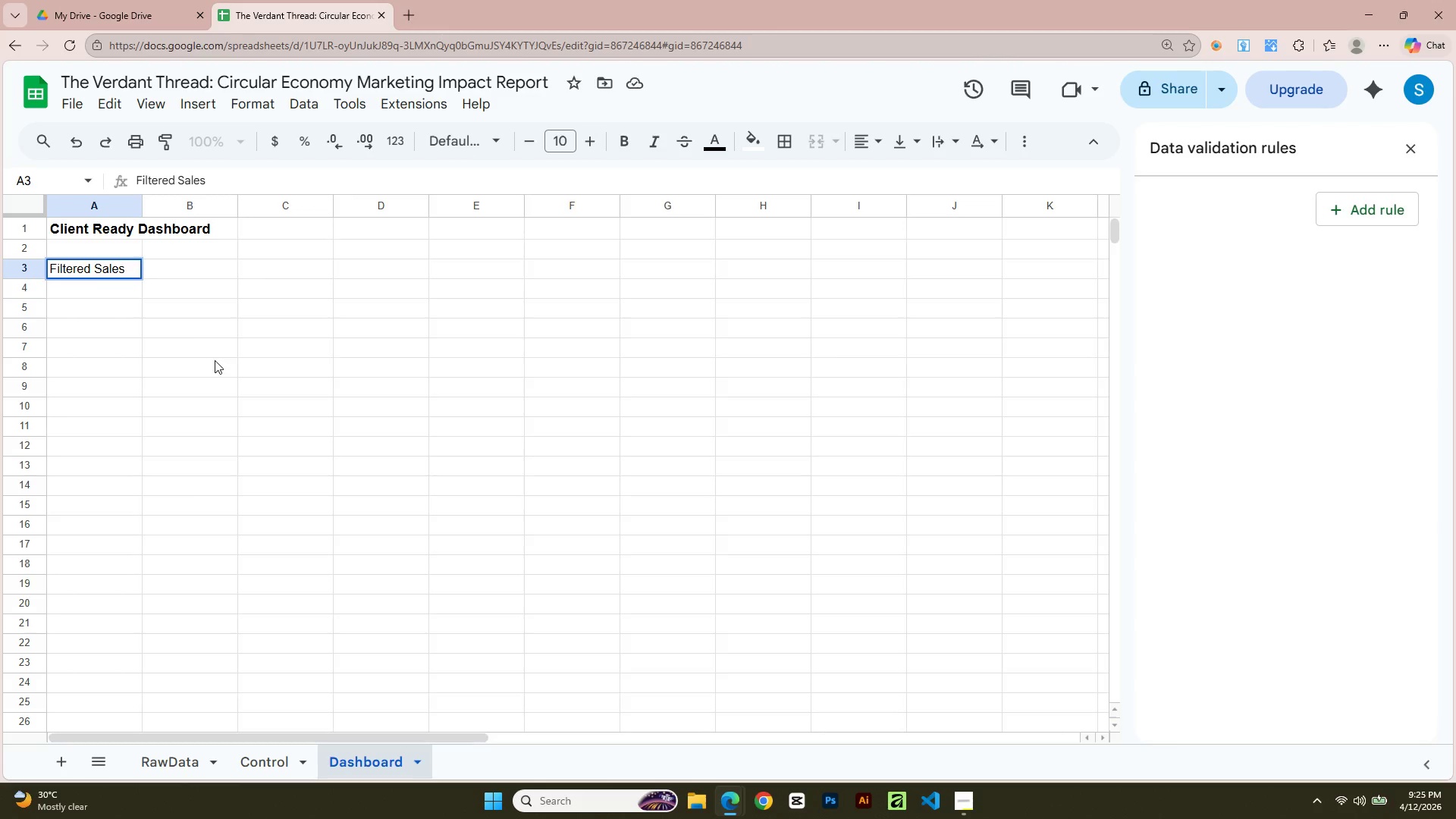 
key(Alt+Tab)
 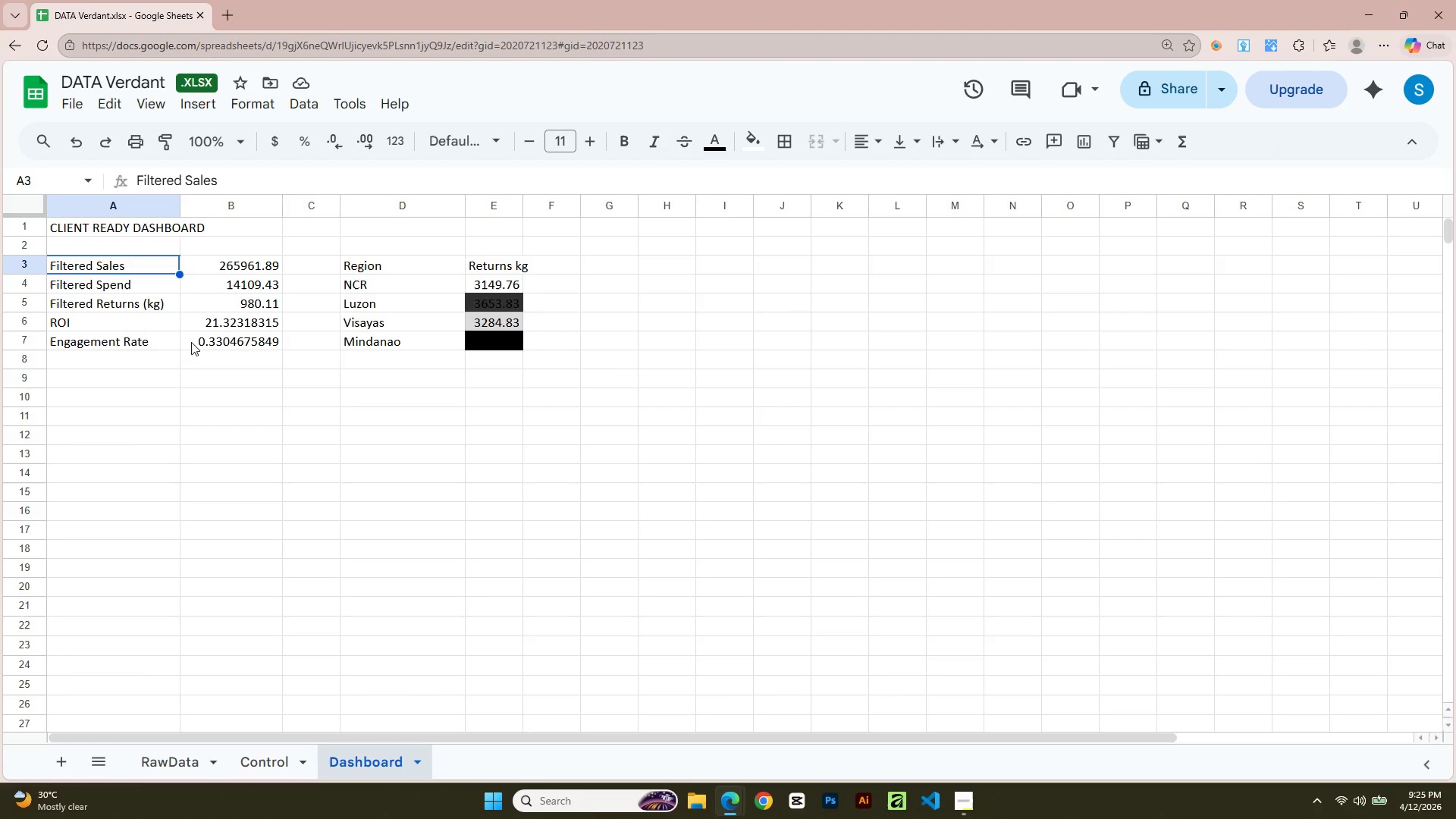 
key(Alt+Tab)
 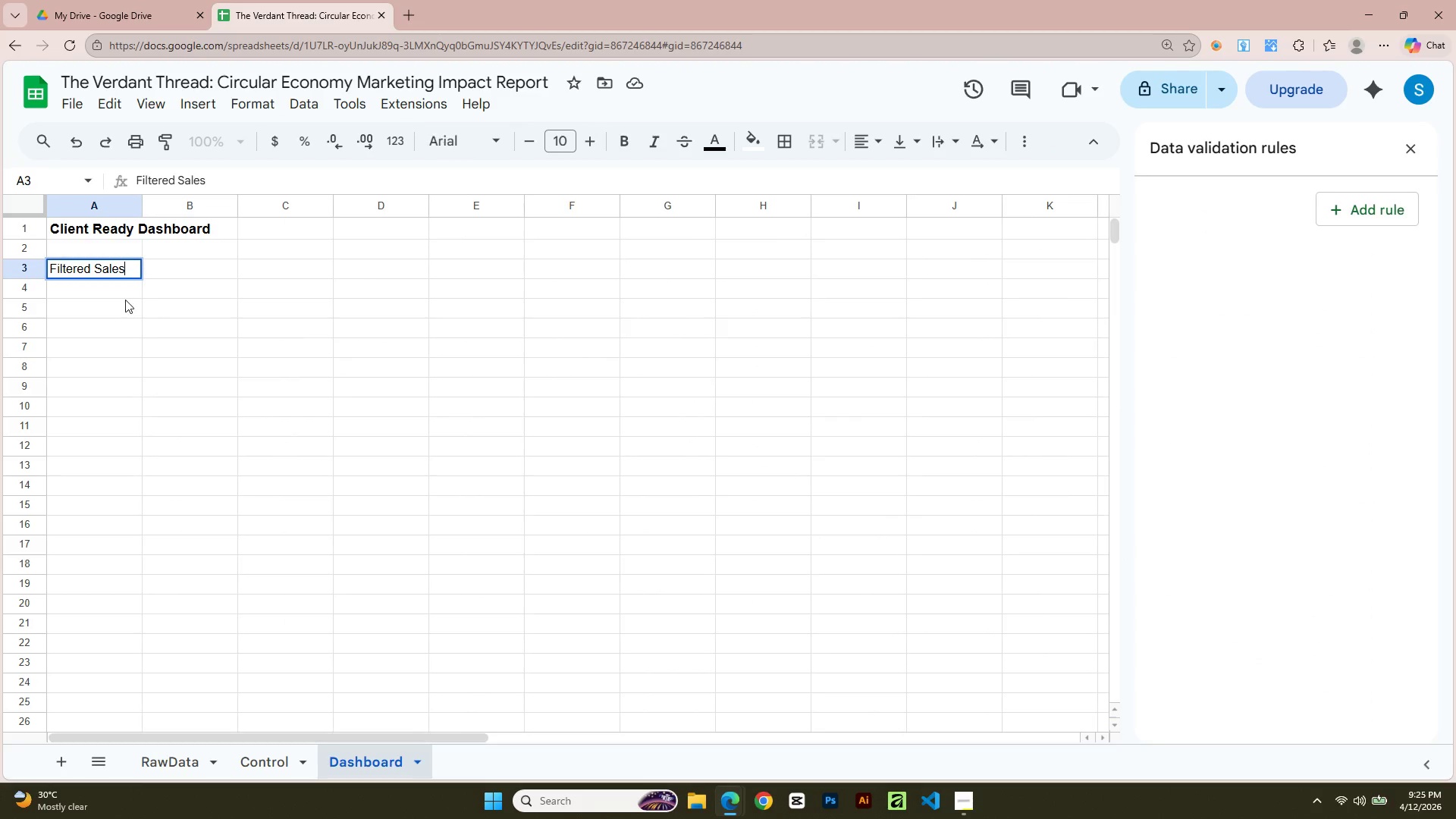 
left_click([118, 294])
 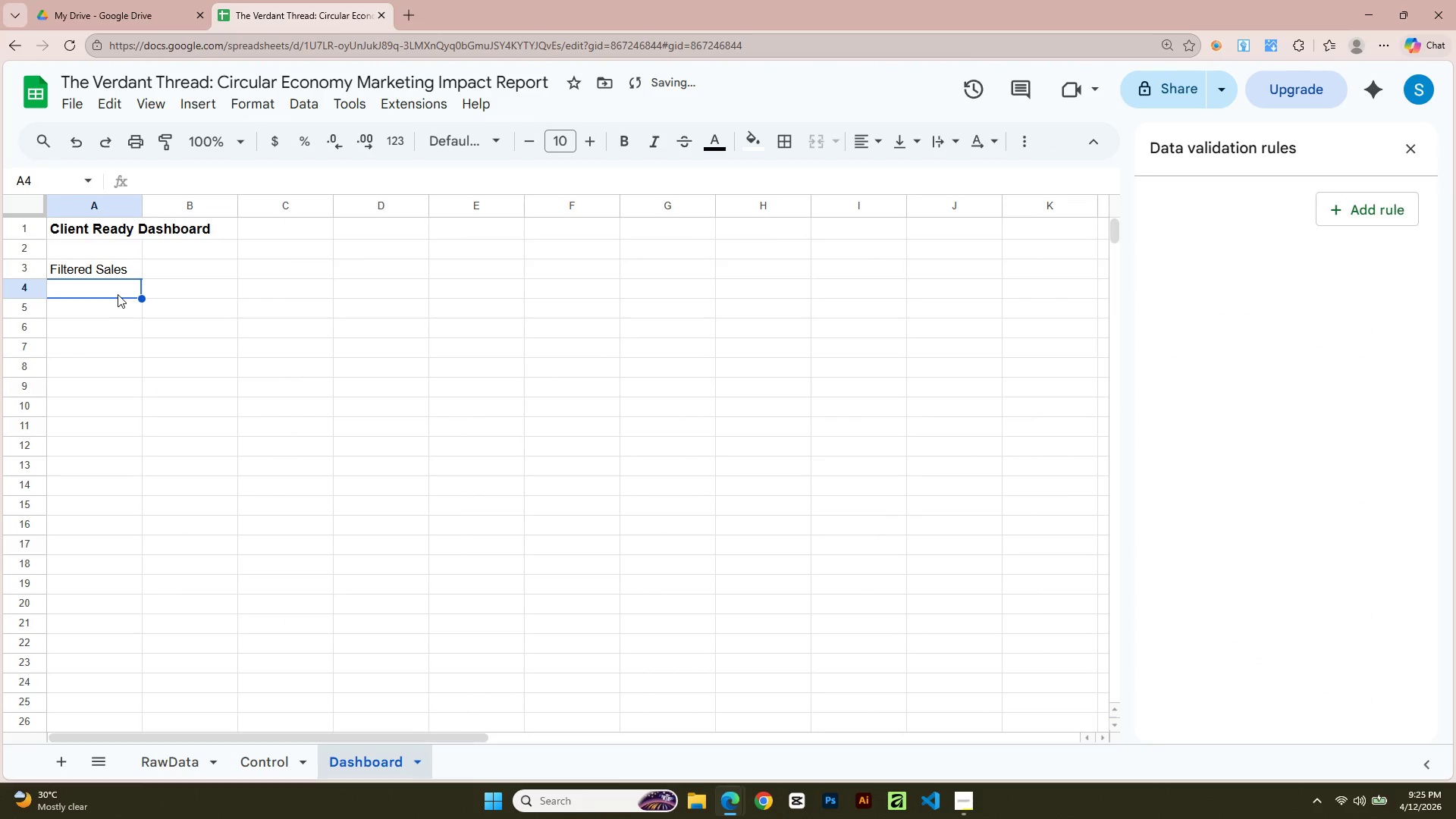 
type(Filtered )
 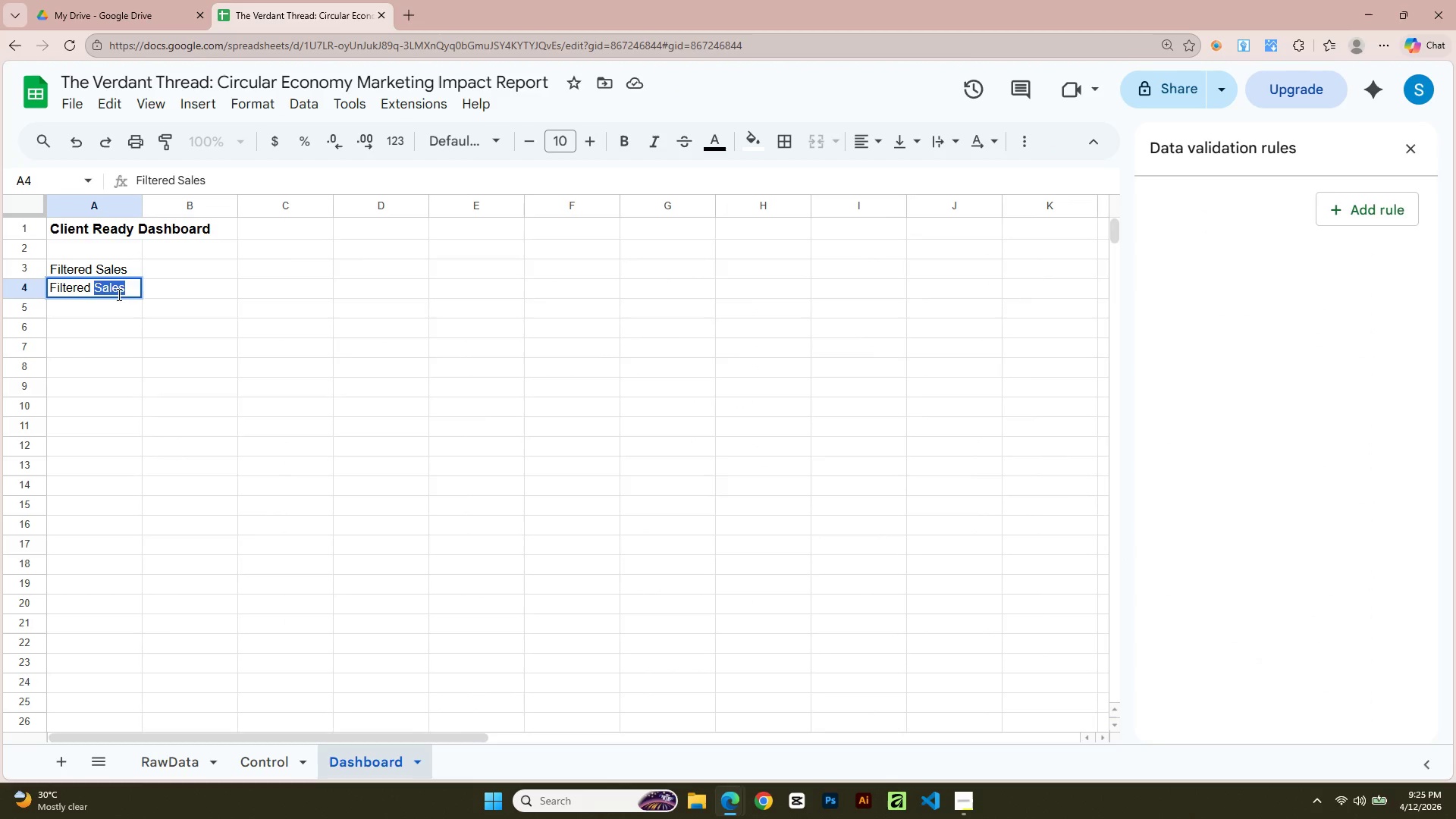 
key(Alt+AltLeft)
 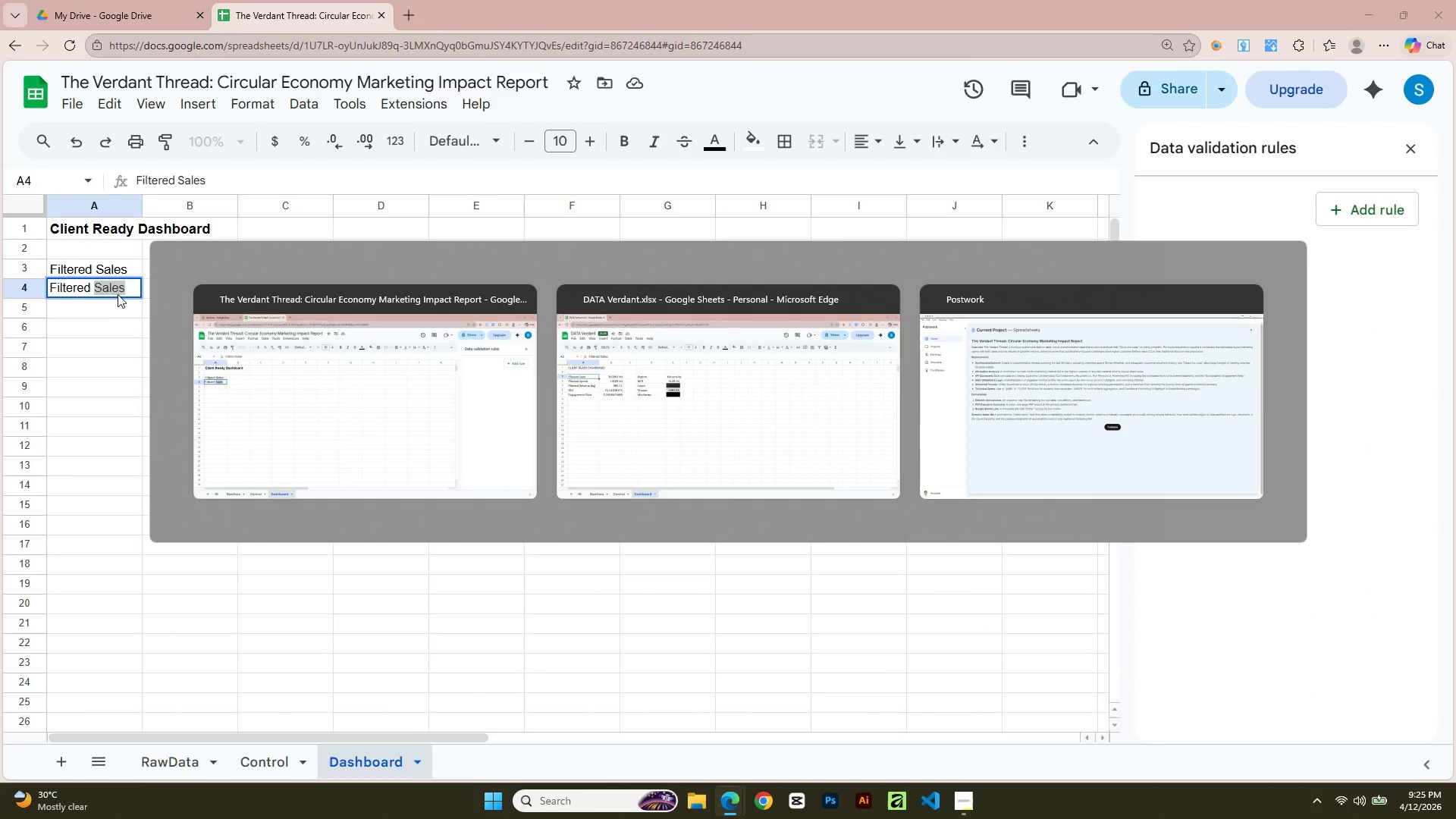 
key(Alt+Tab)
 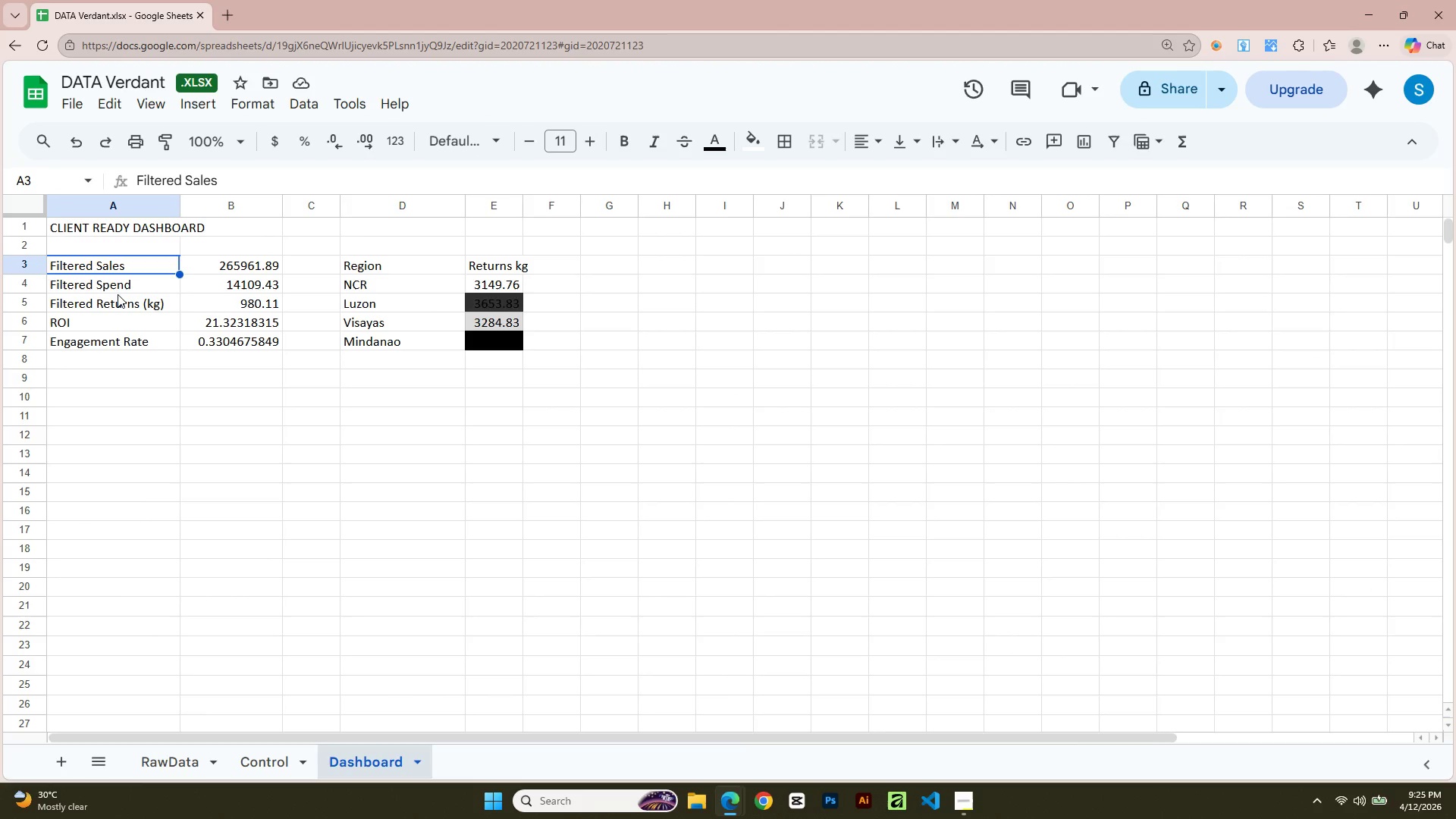 
key(Alt+AltLeft)
 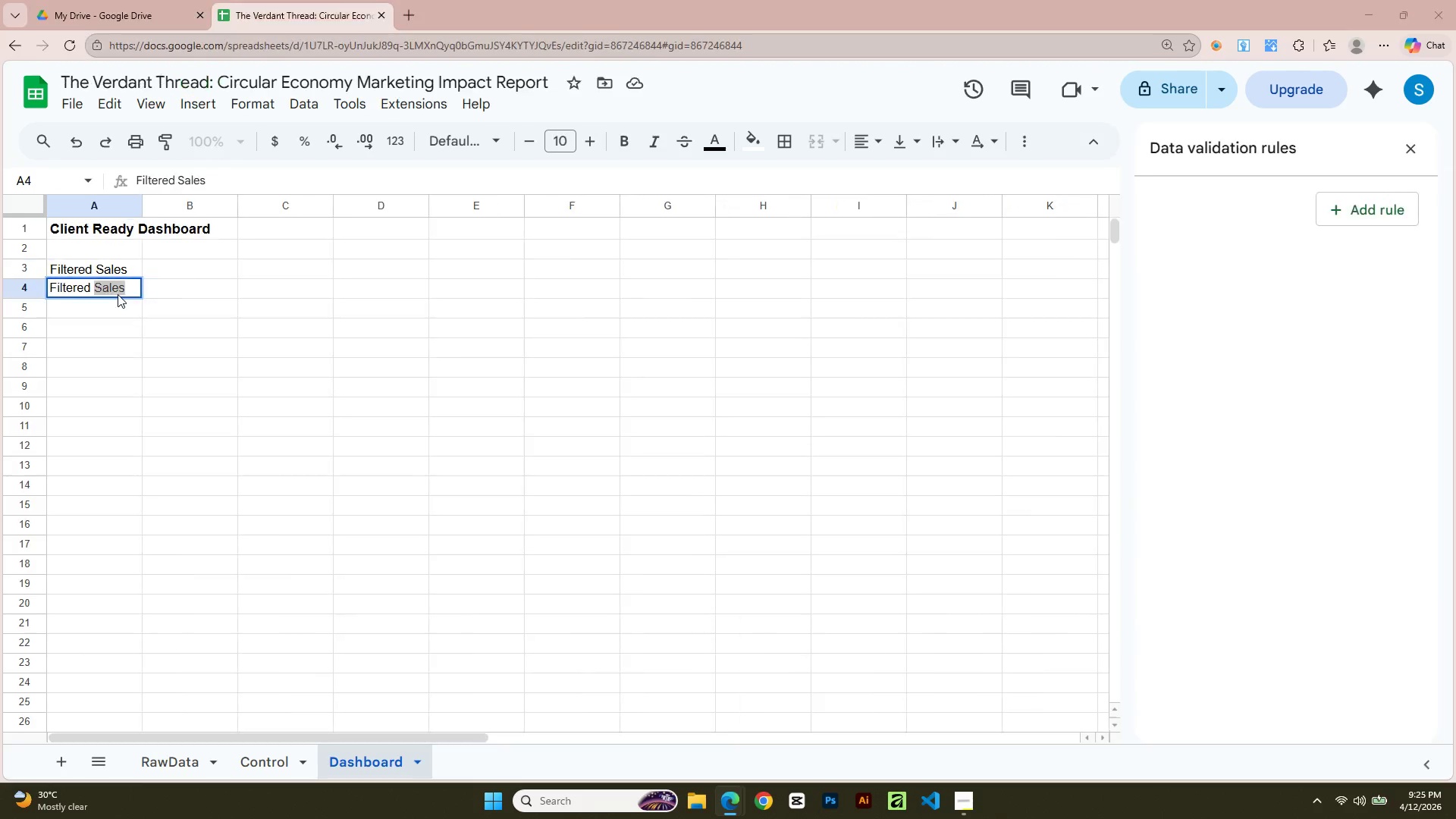 
key(Tab)
type(Spend)
 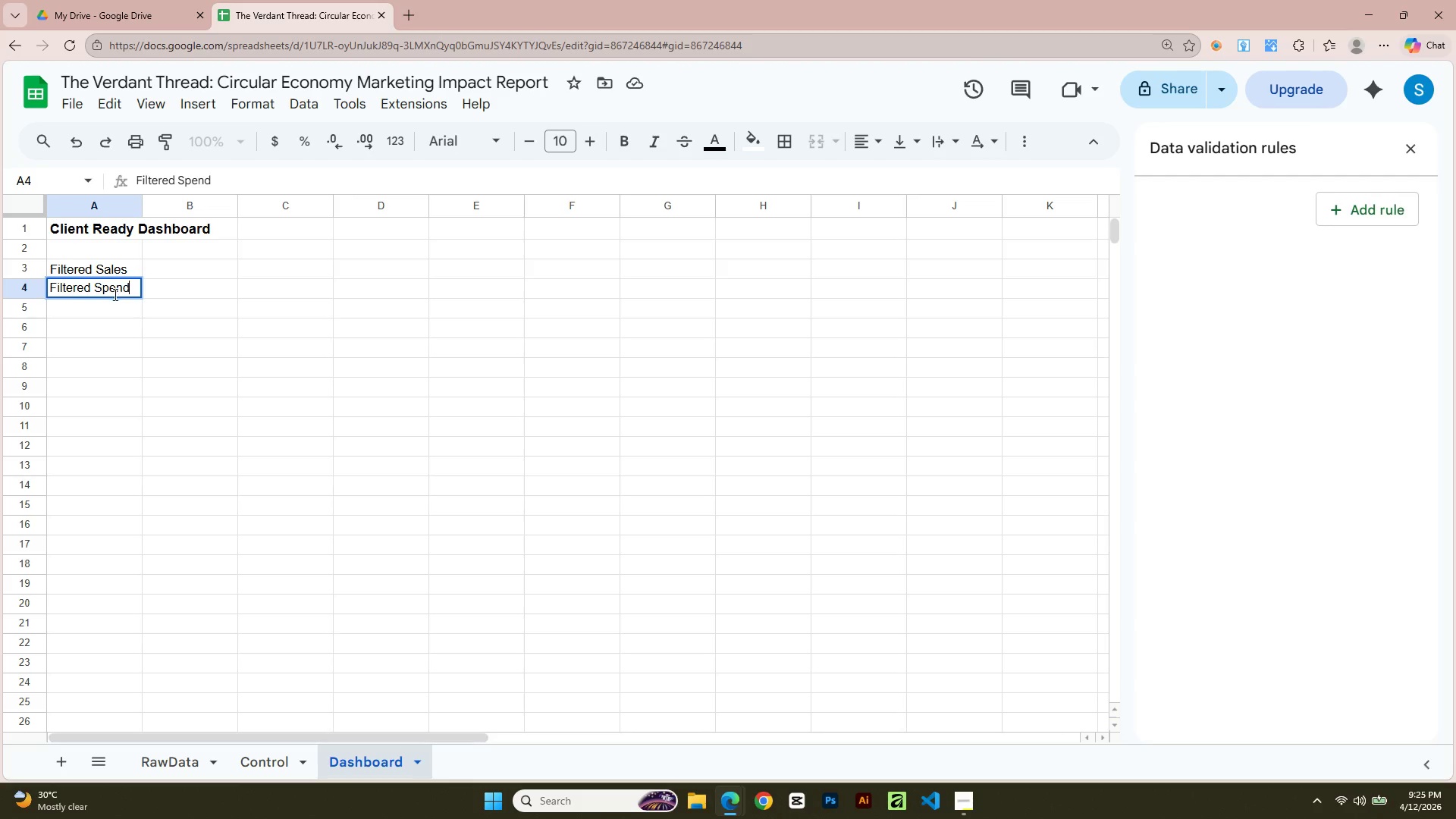 
left_click([119, 318])
 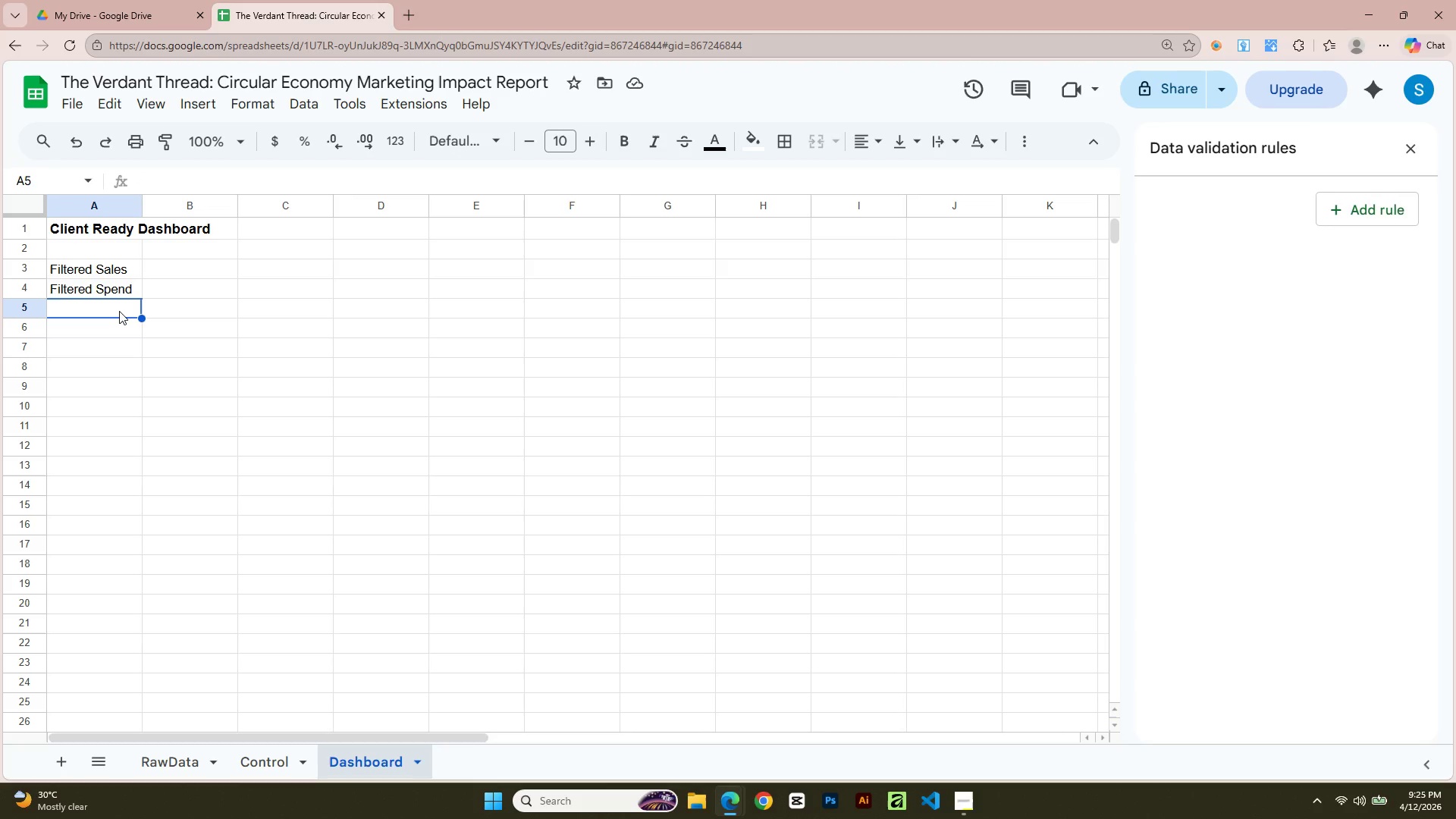 
wait(11.45)
 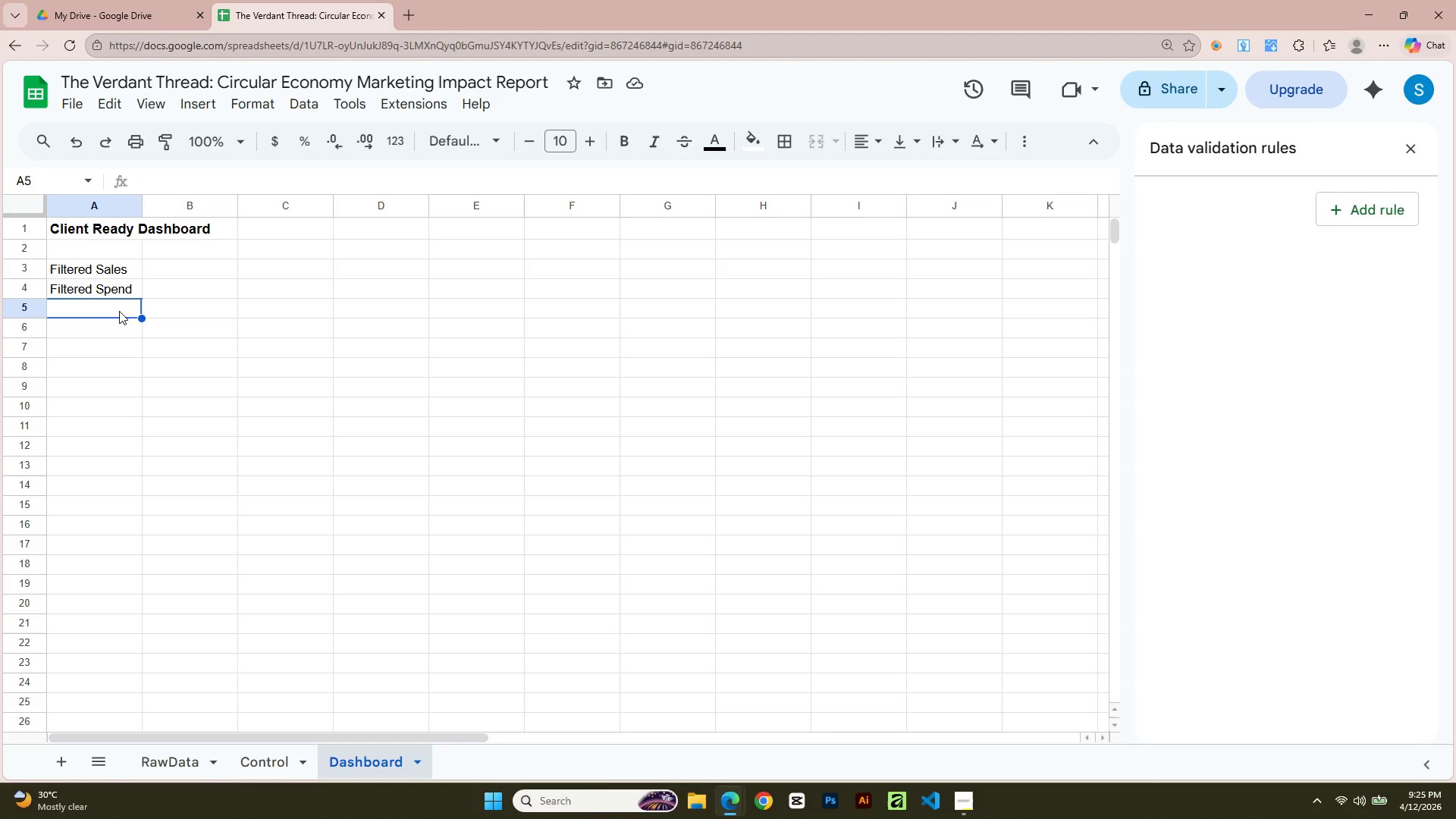 
key(Alt+AltLeft)
 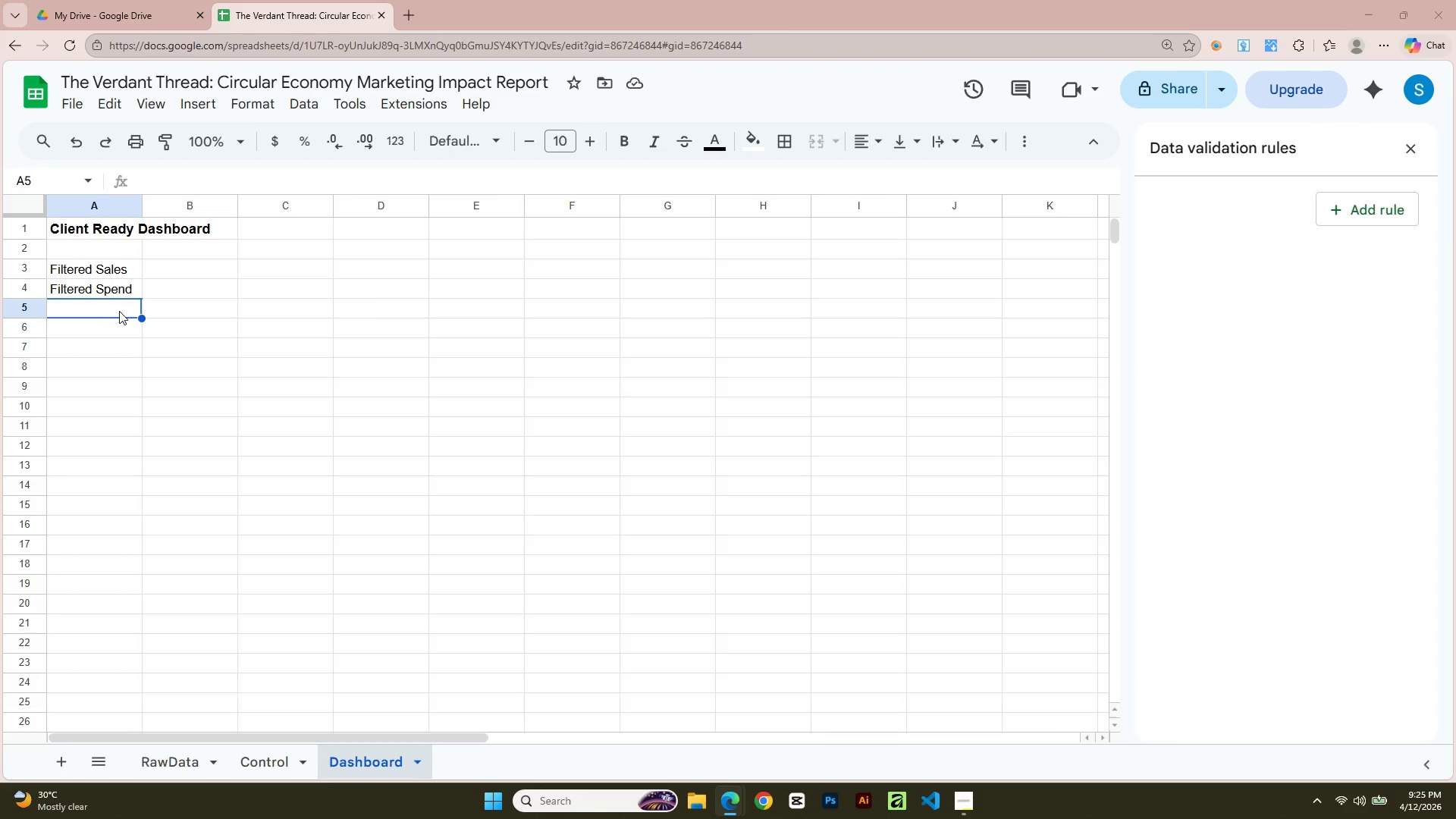 
key(Alt+Tab)
 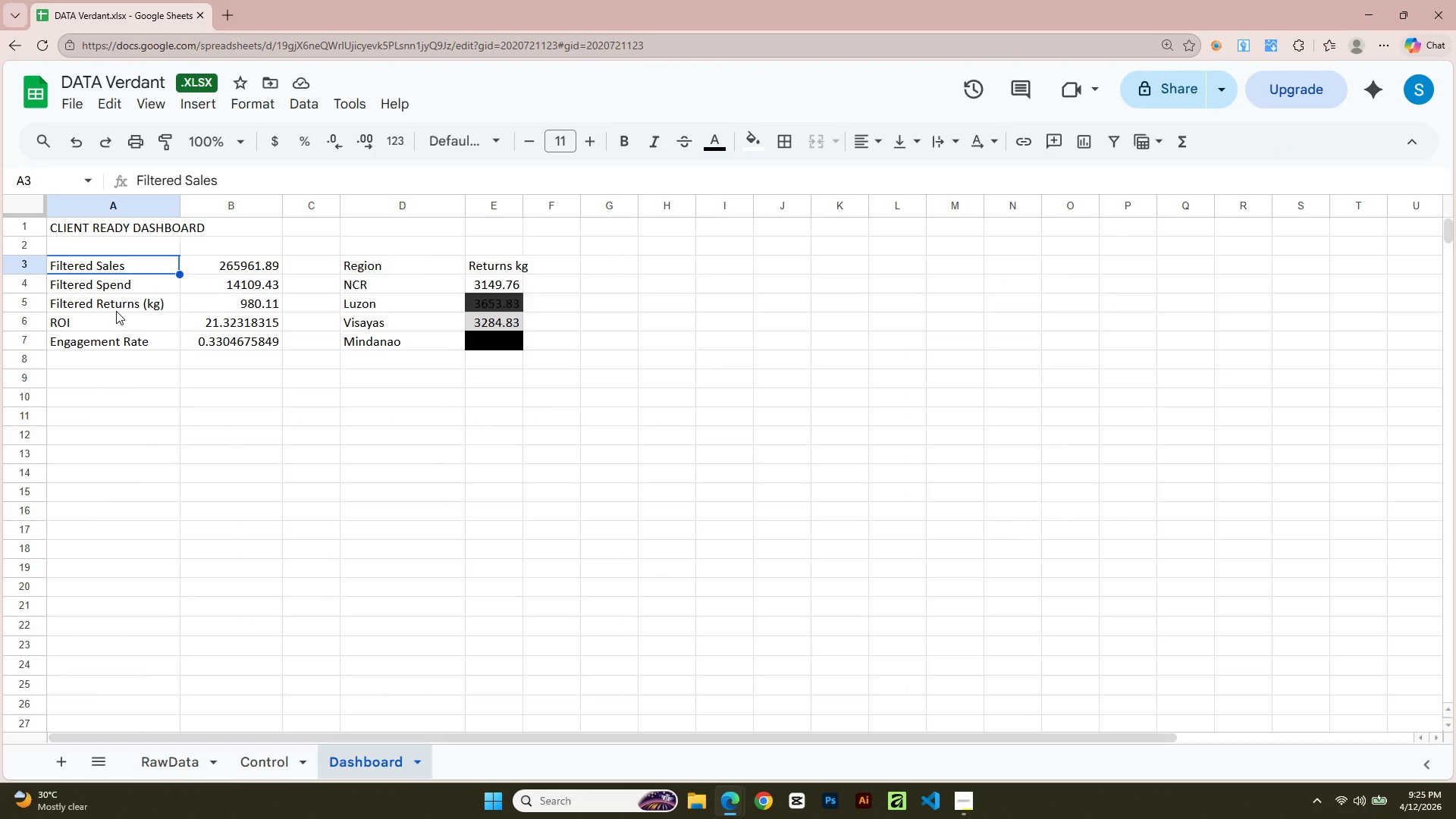 
left_click([115, 309])
 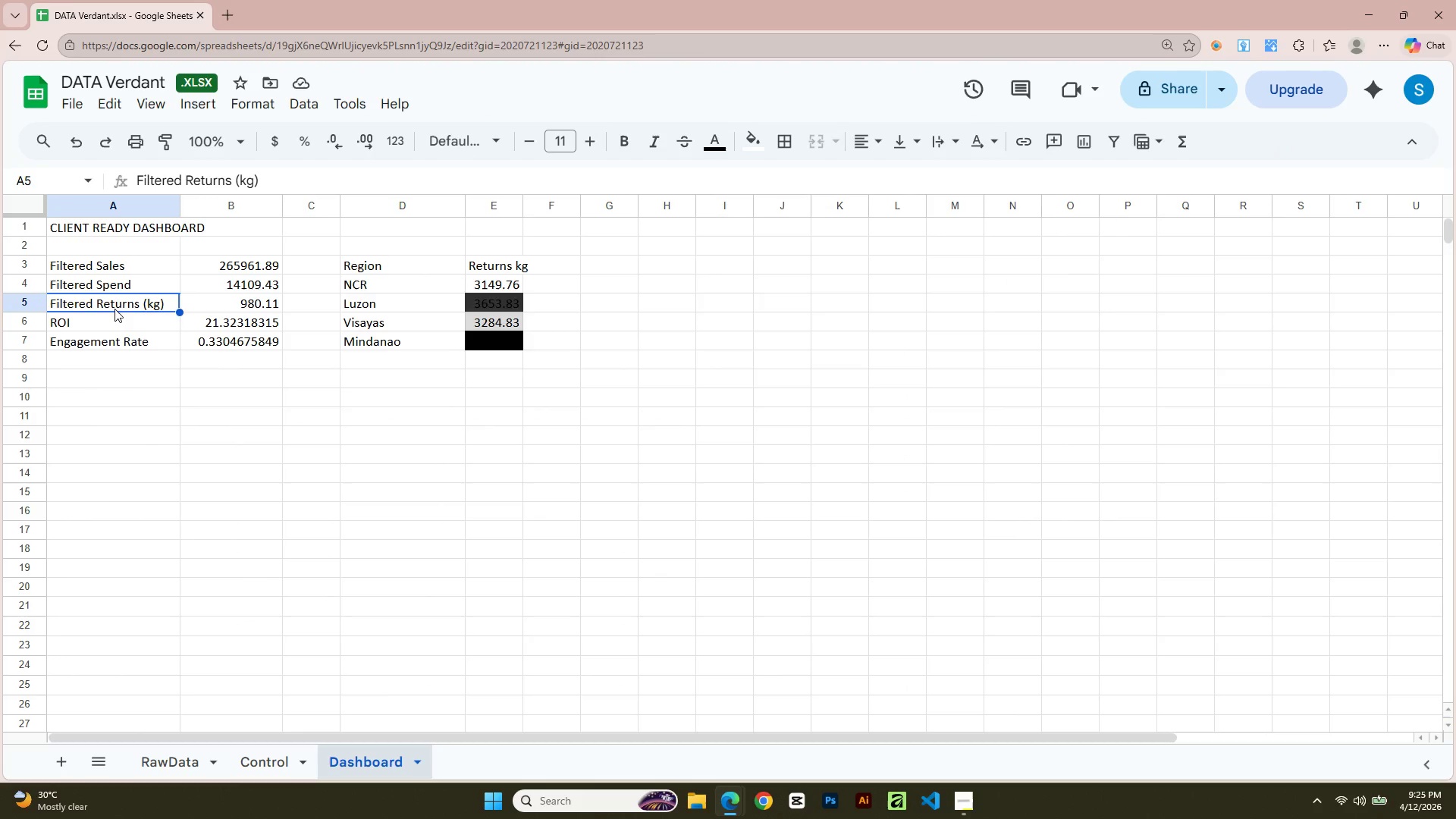 
key(Alt+AltLeft)
 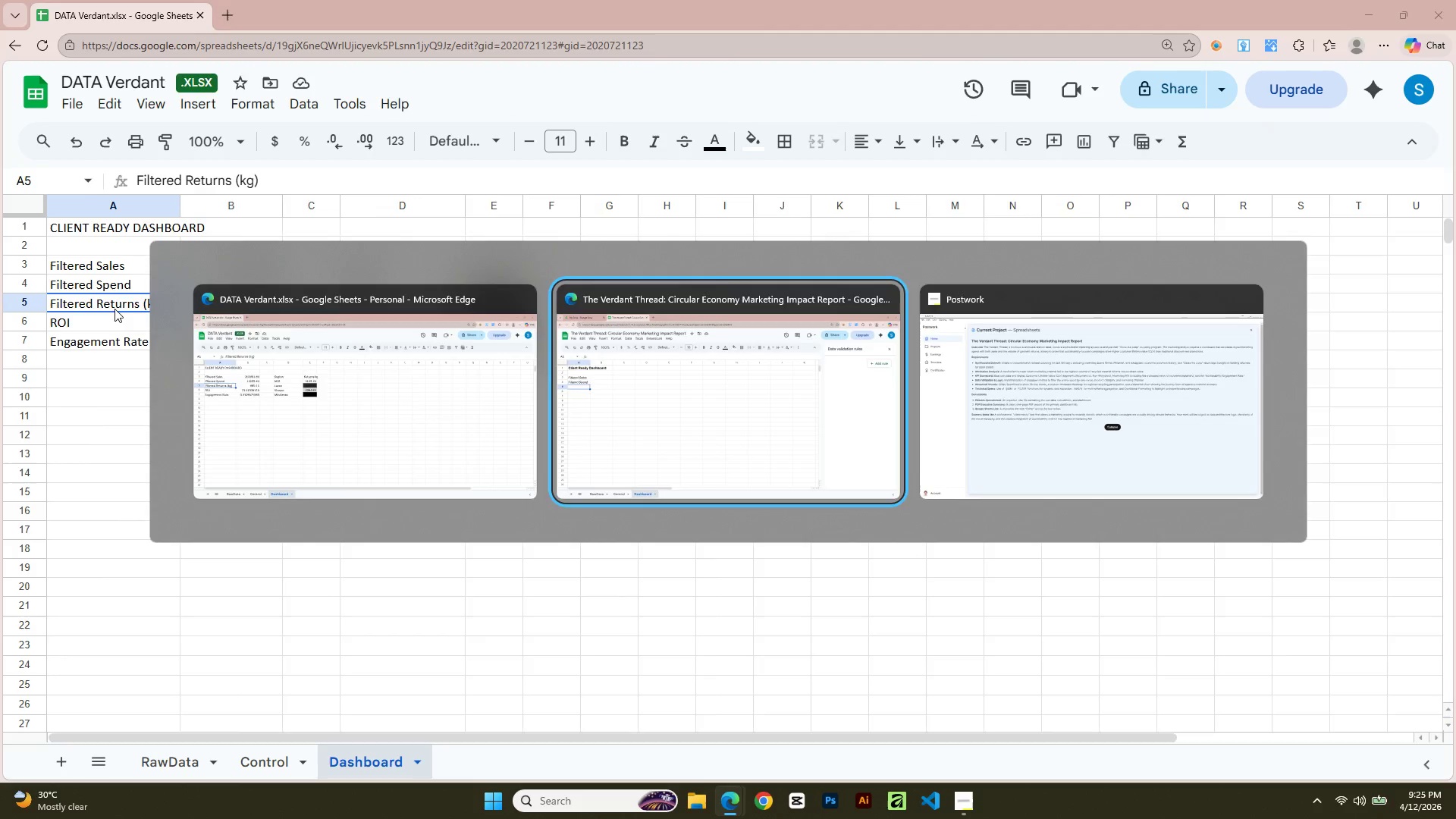 
key(Tab)
type(Filtered )
 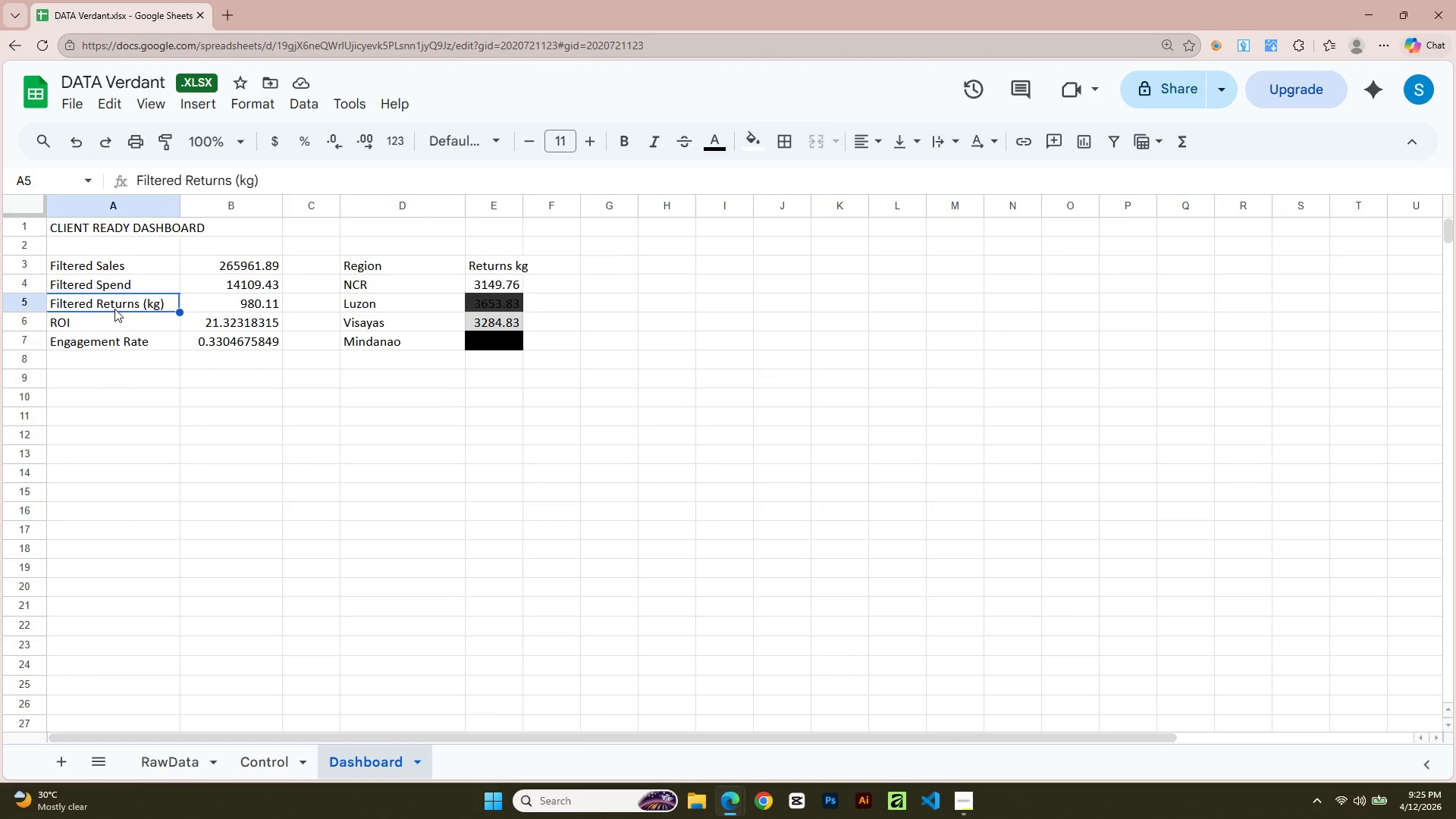 
 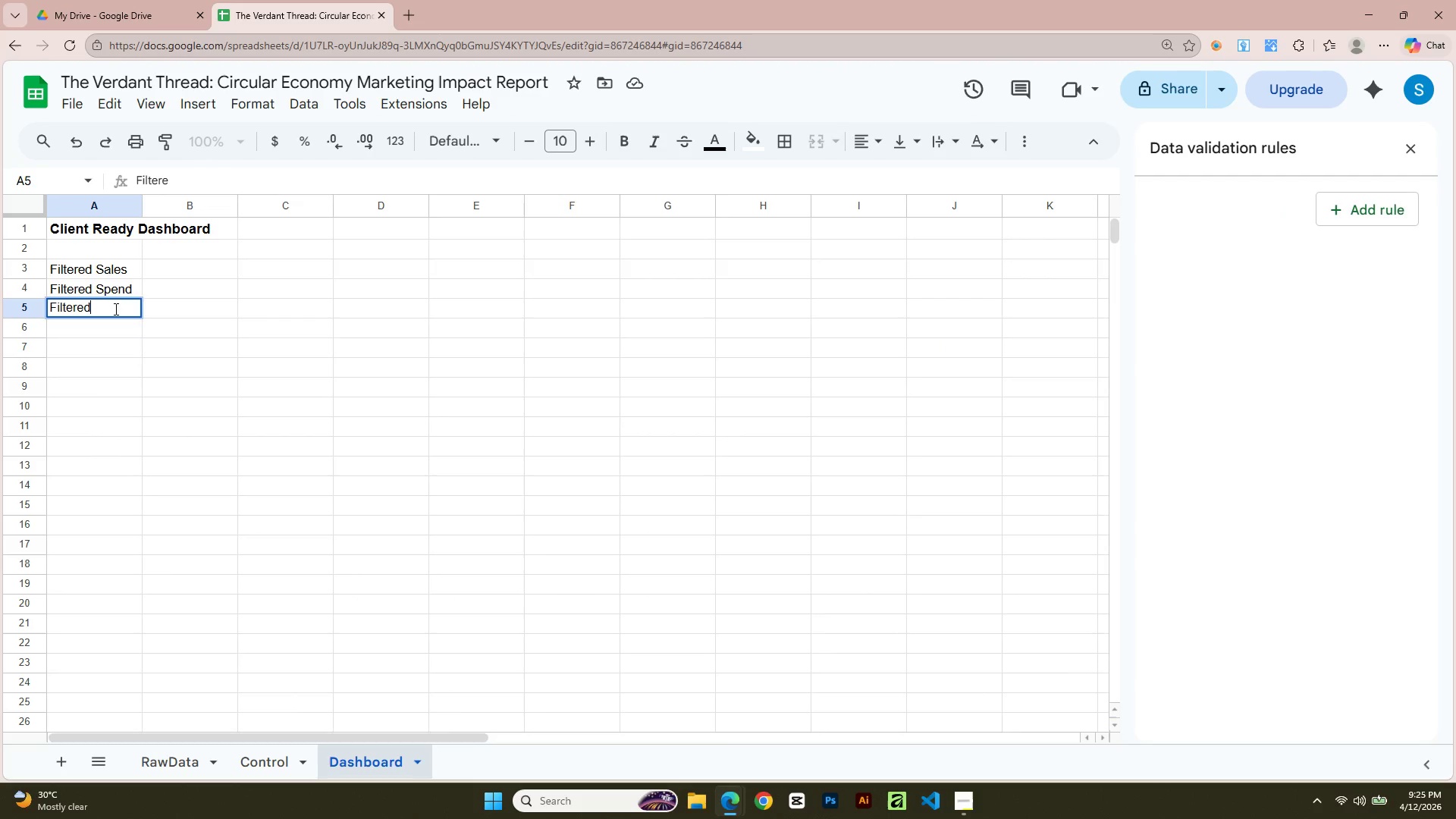 
key(Alt+AltLeft)
 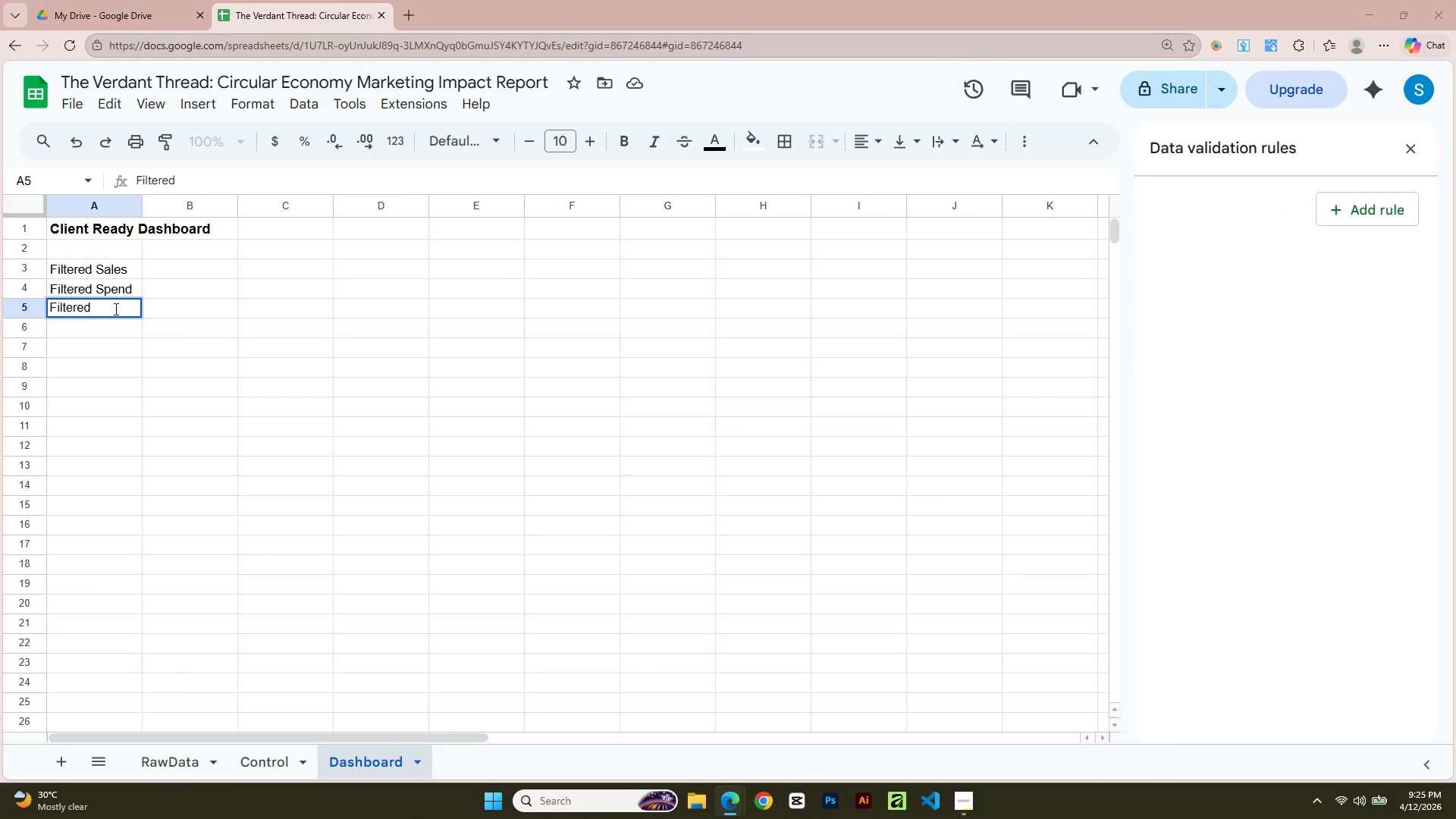 
key(Alt+Tab)
 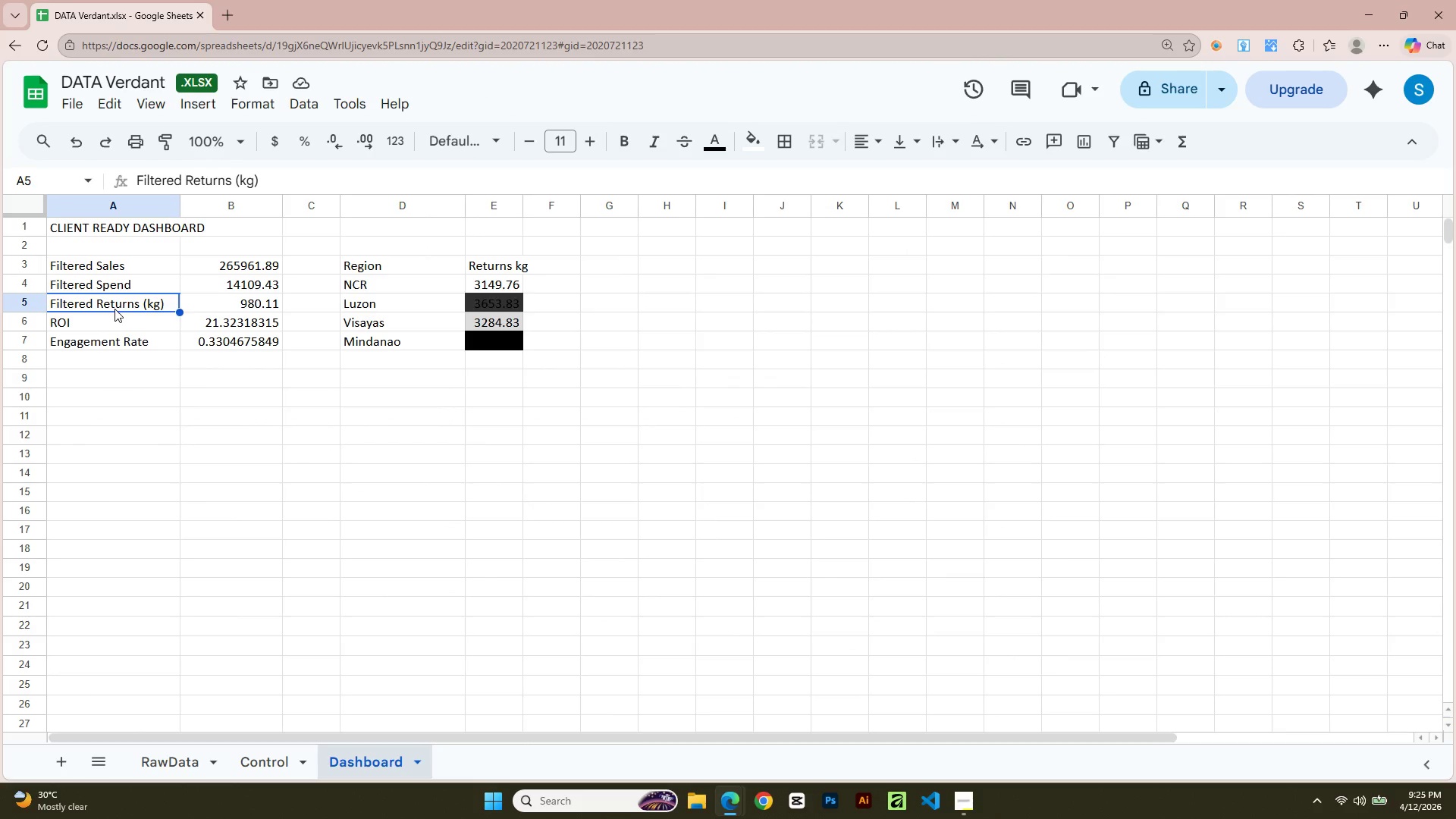 
key(Alt+AltLeft)
 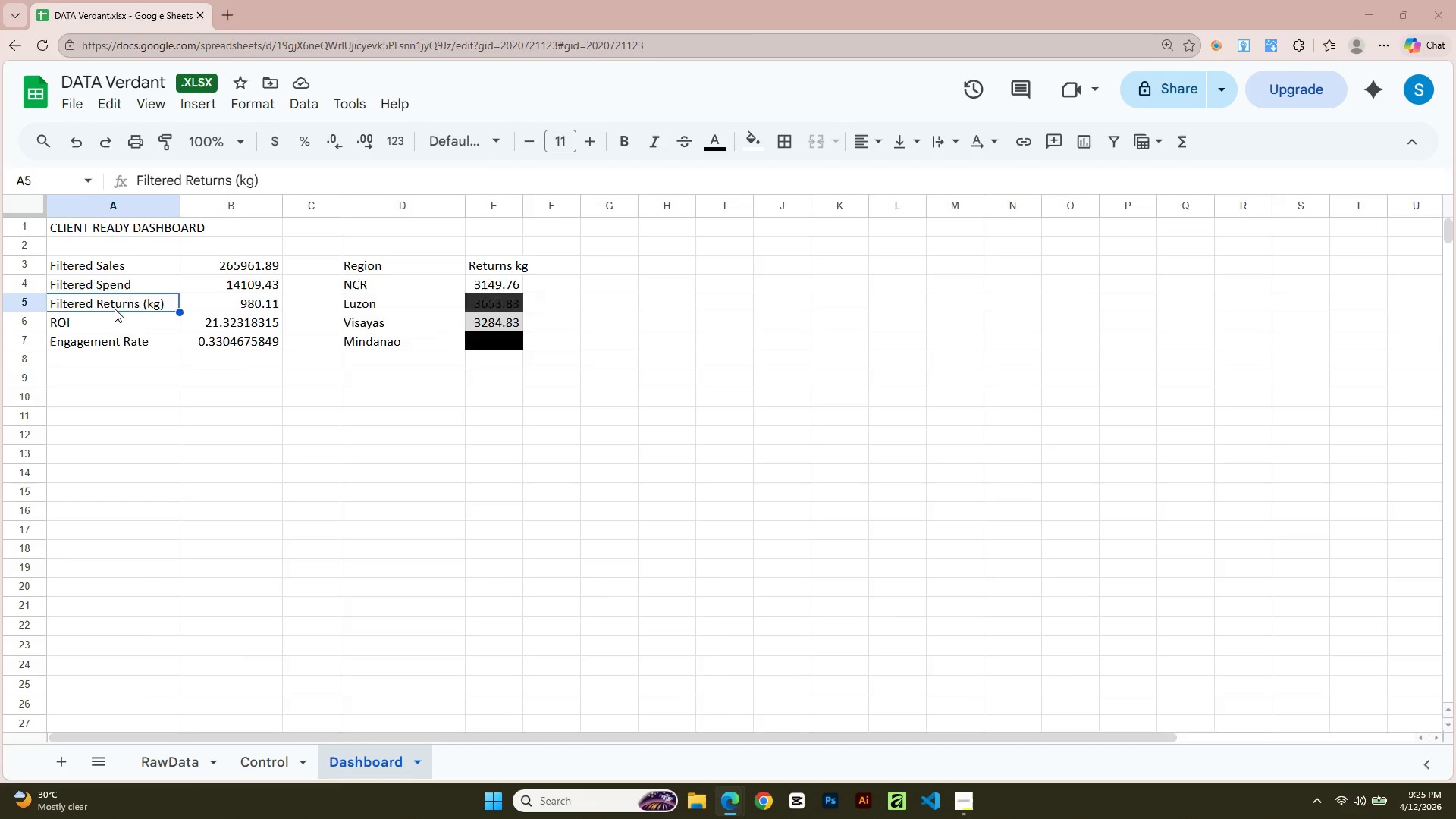 
key(Tab)
type(Returns)
 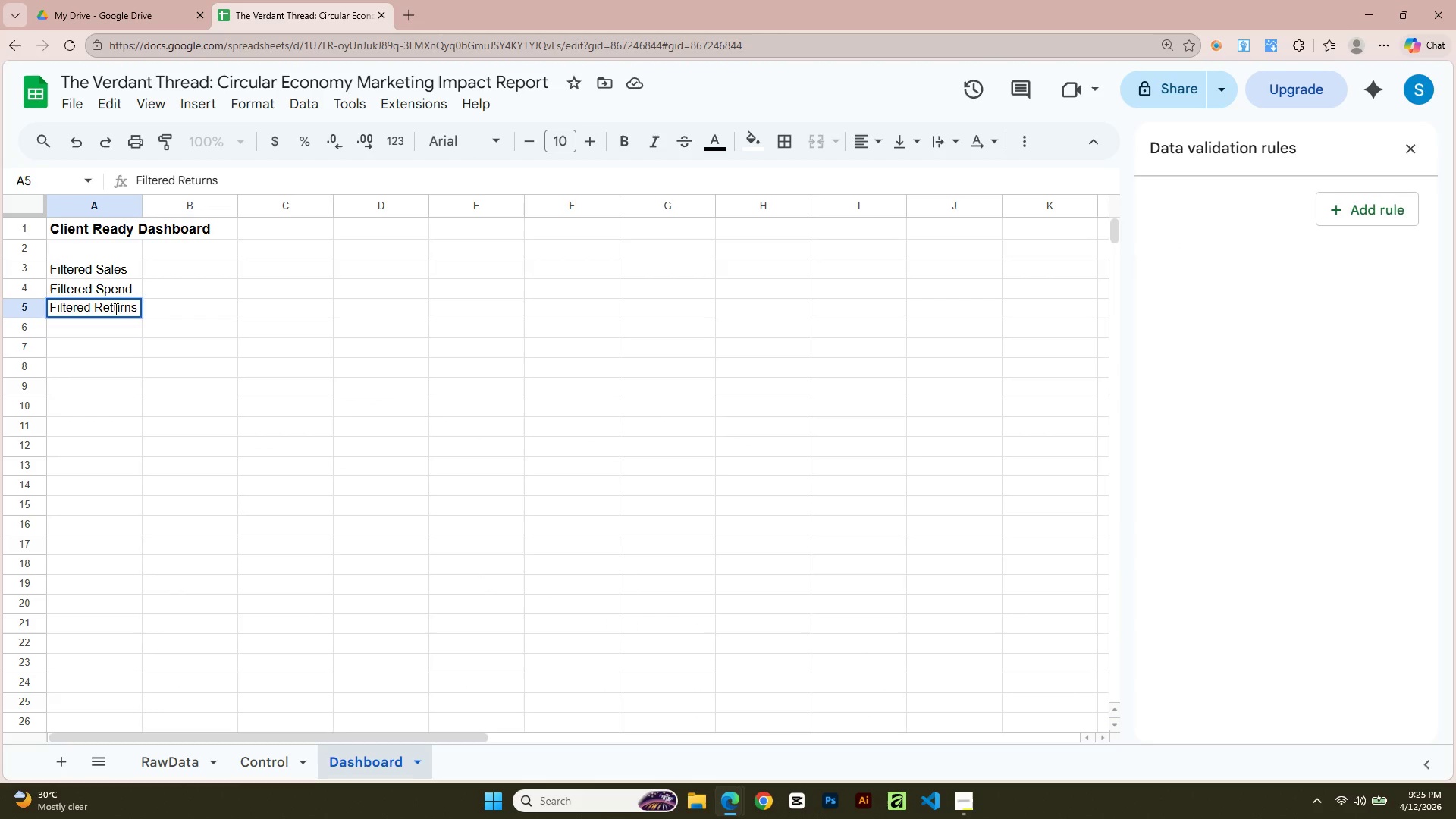 
left_click([145, 213])
 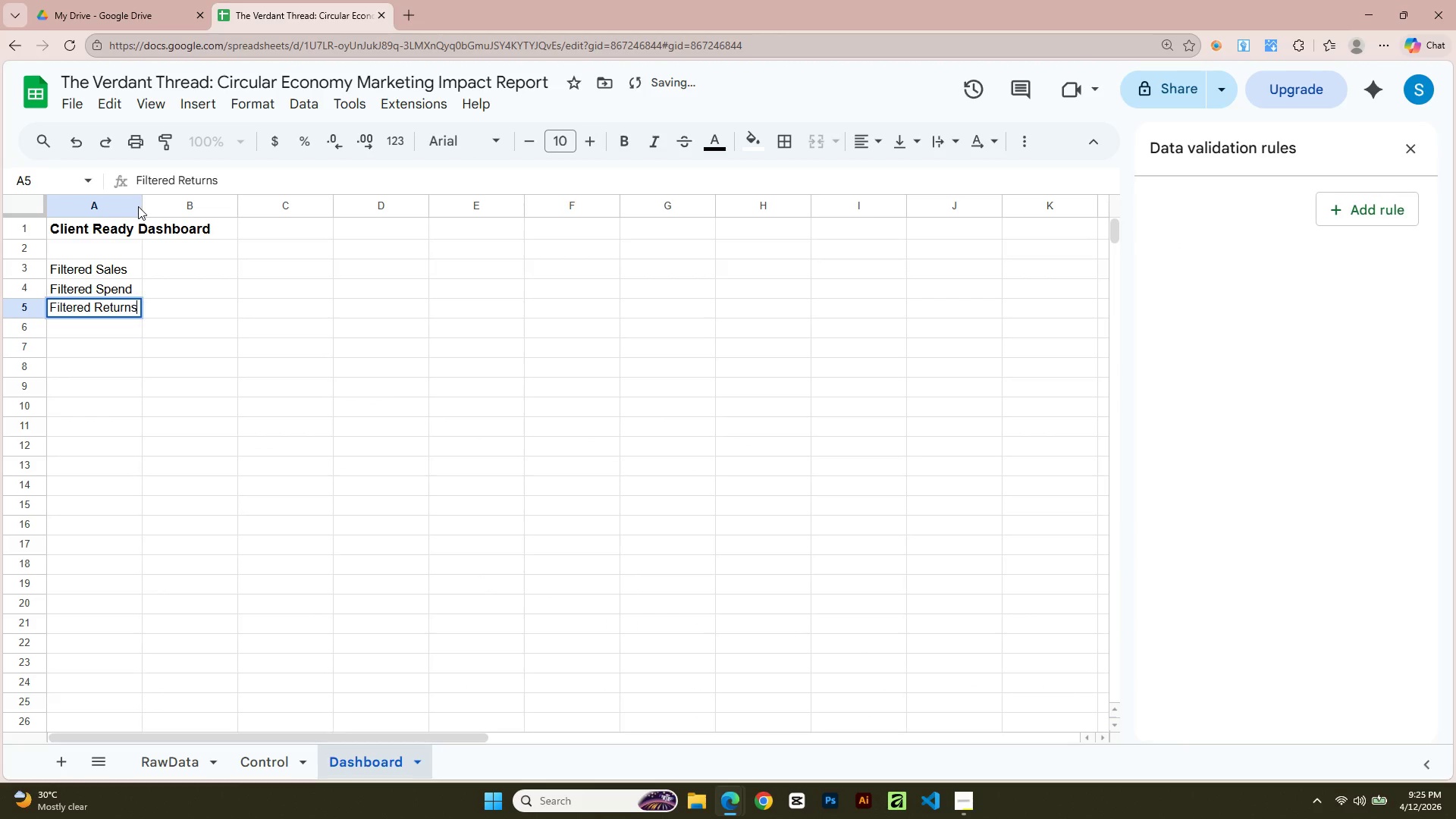 
left_click_drag(start_coordinate=[142, 206], to_coordinate=[180, 219])
 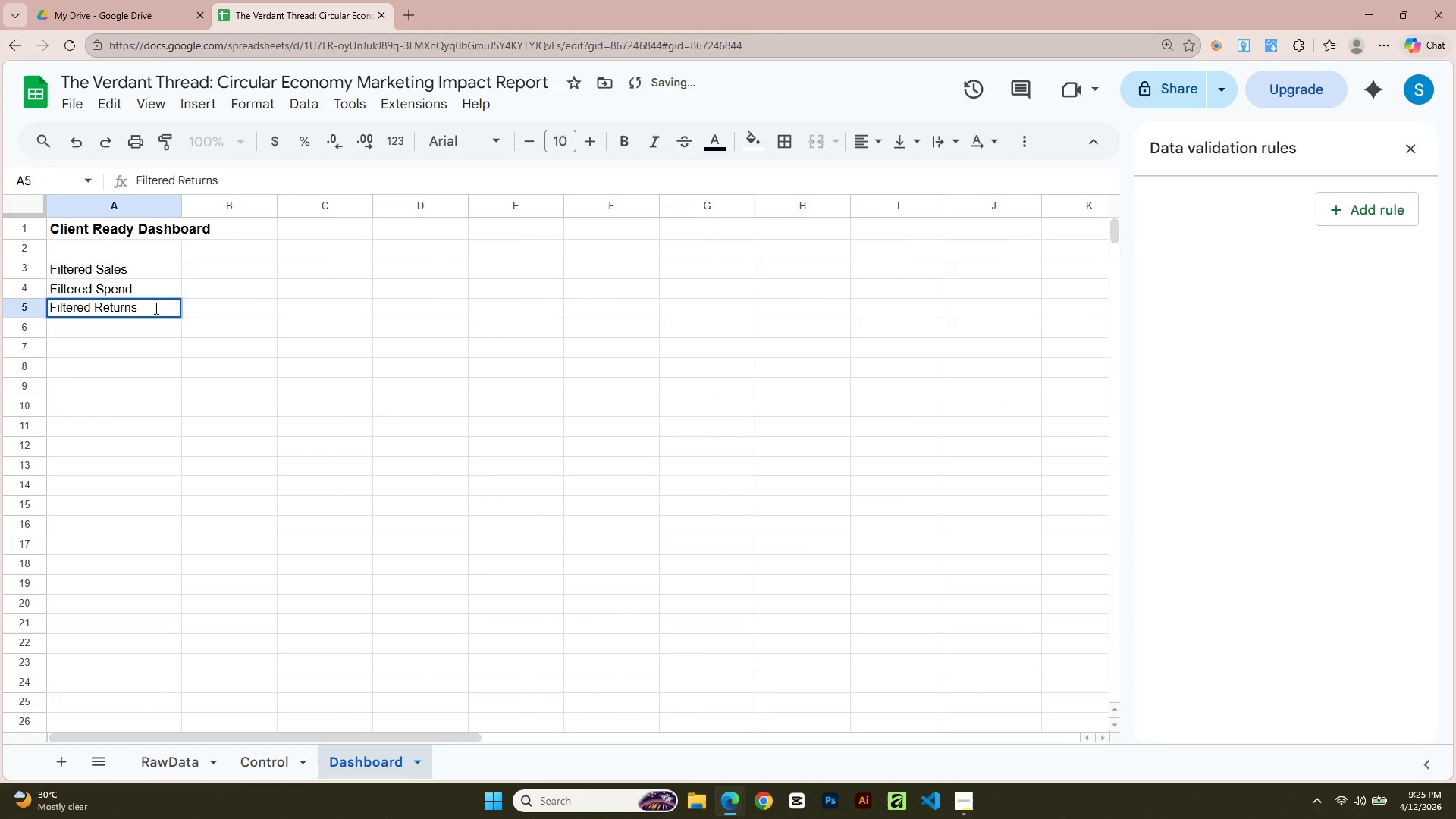 
key(Alt+AltLeft)
 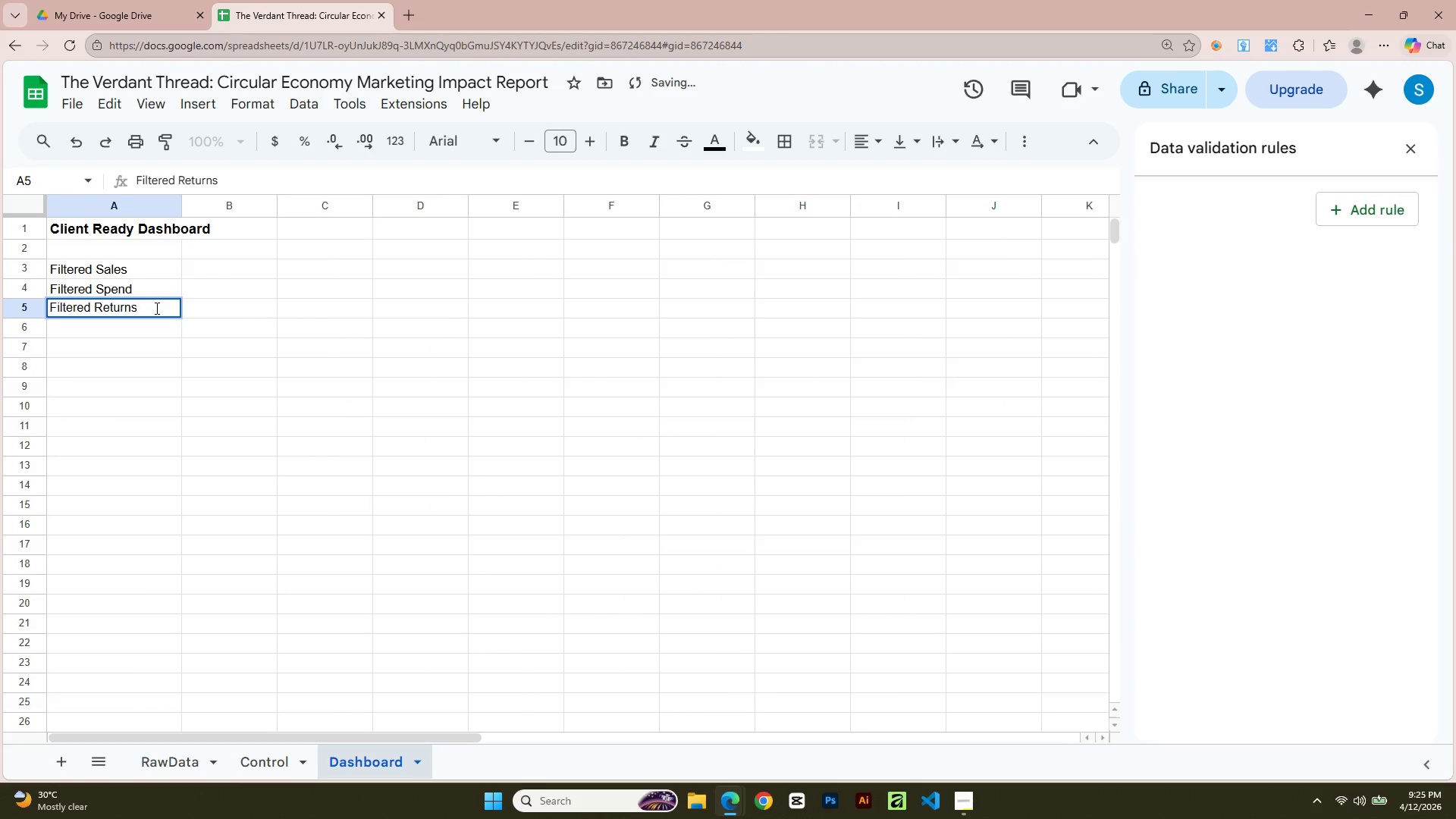 
key(Alt+Tab)
 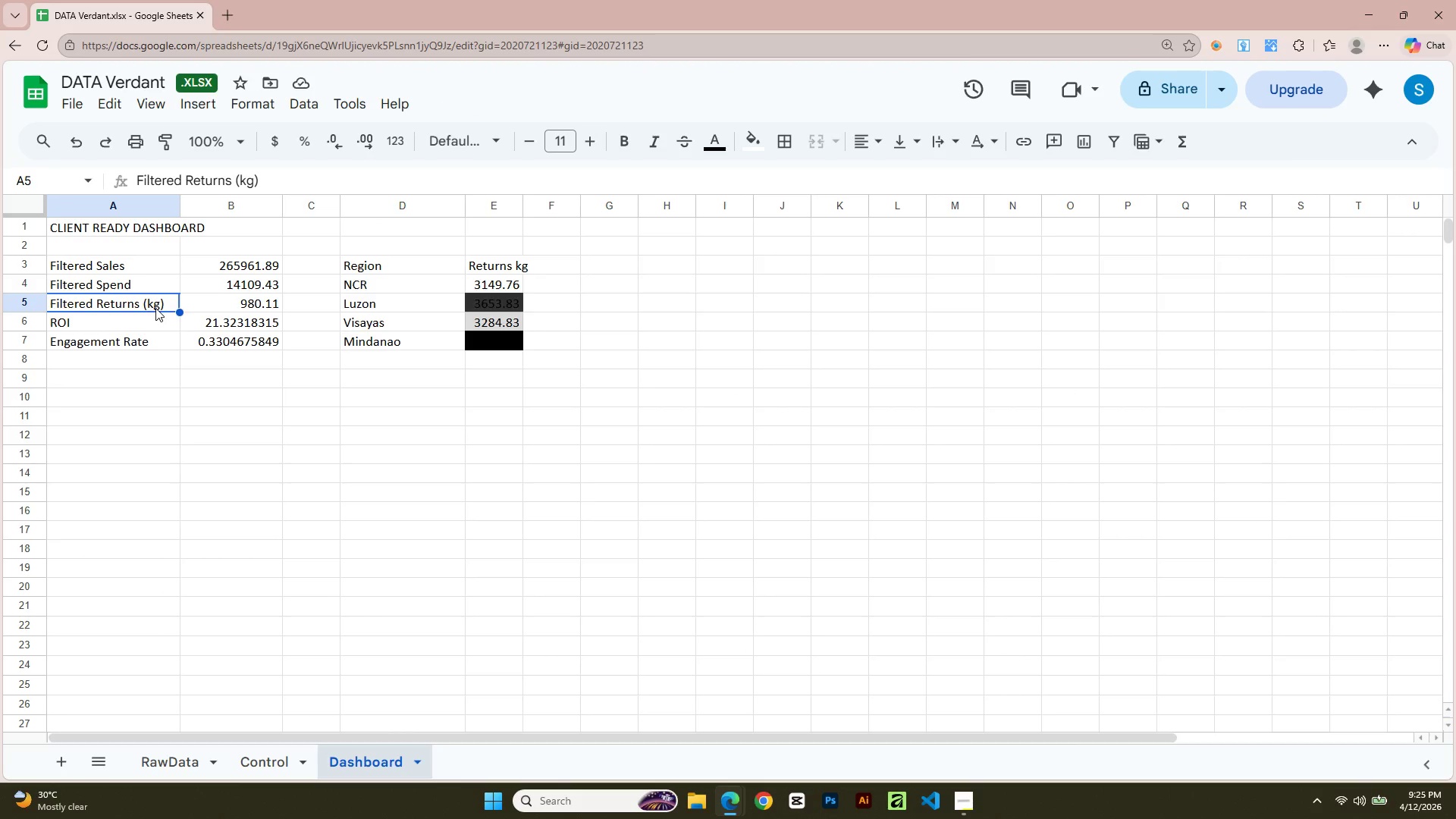 
key(Alt+AltLeft)
 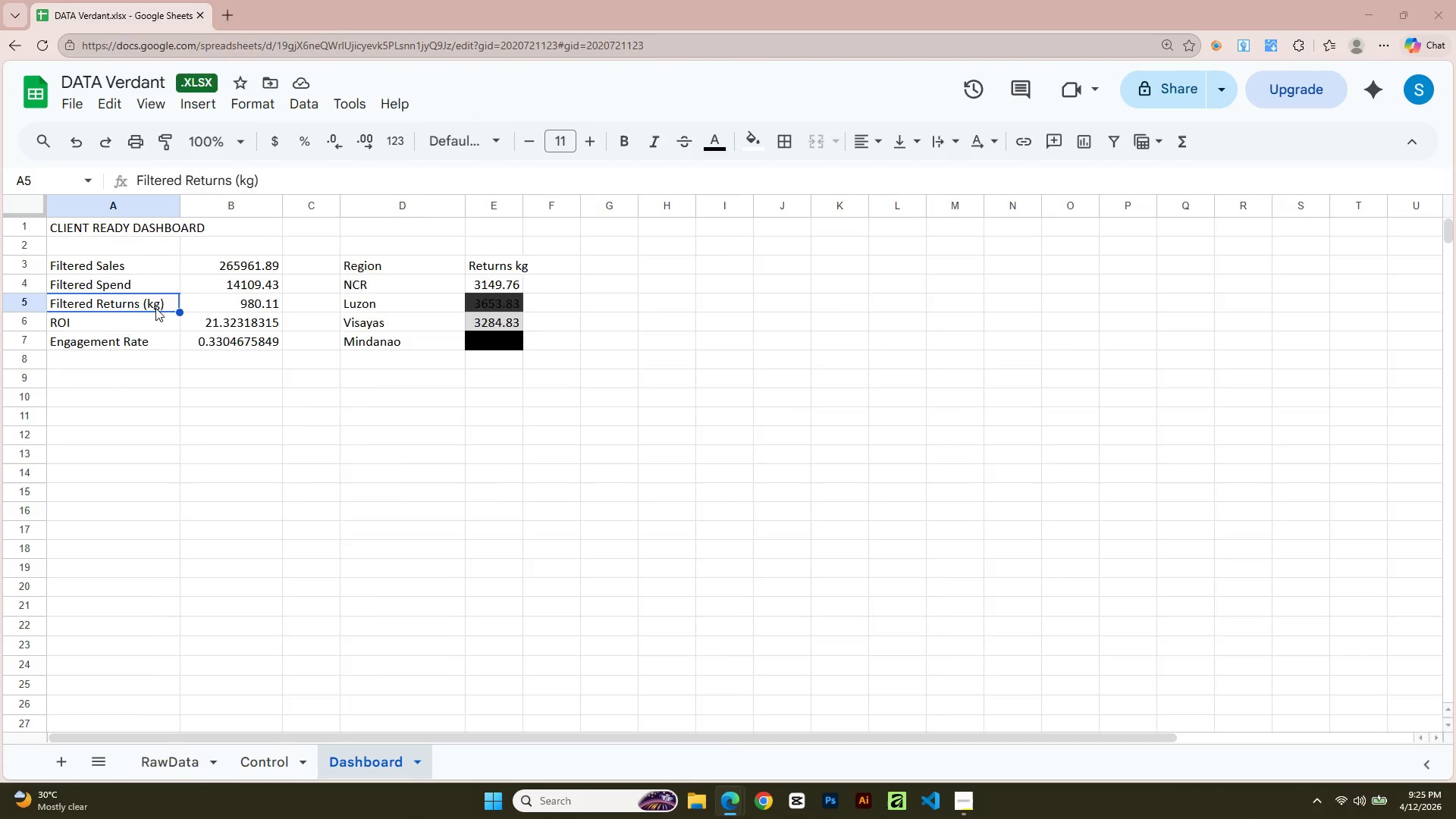 
key(Tab)
type( (kg))
 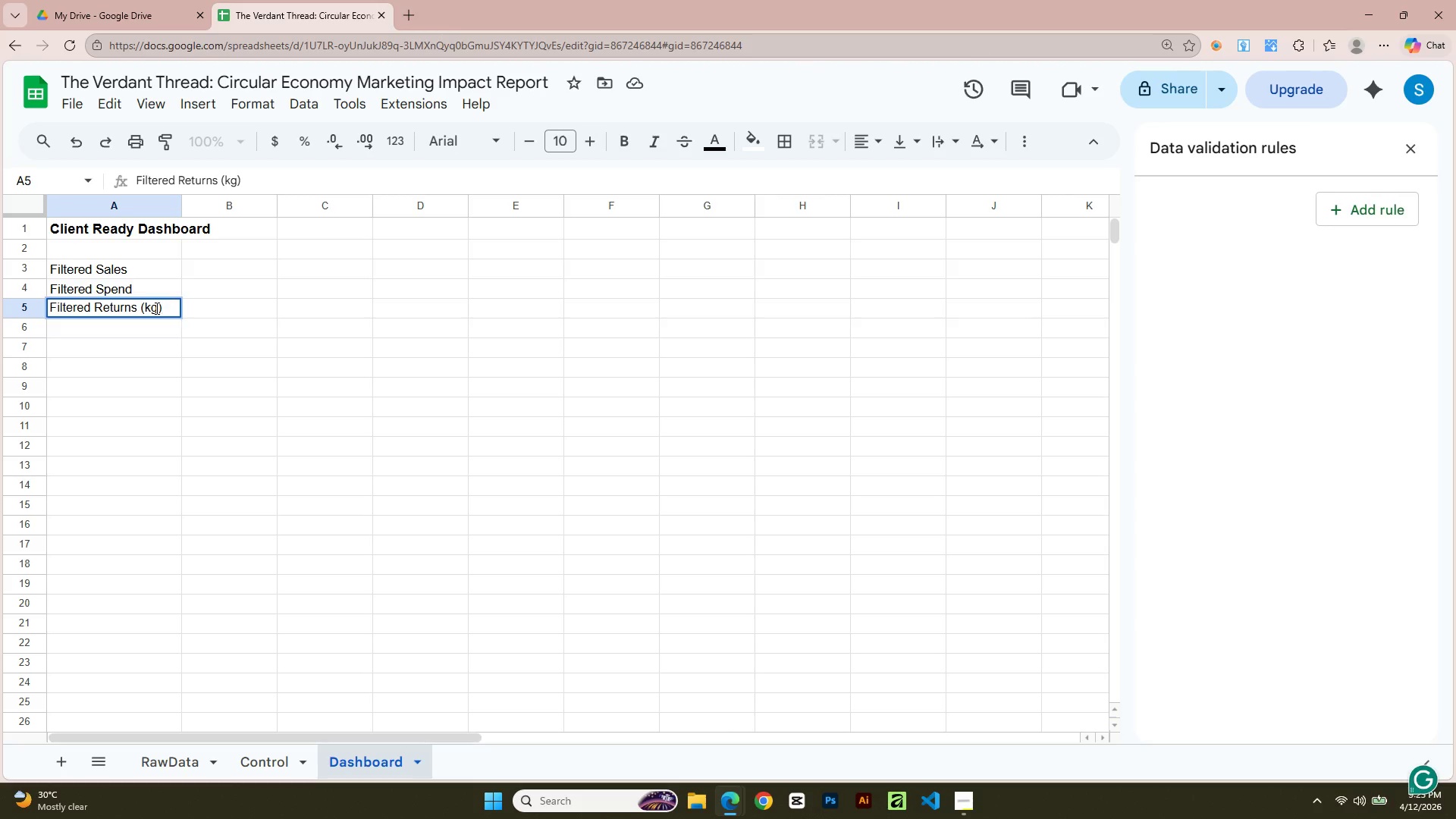 
key(Enter)
 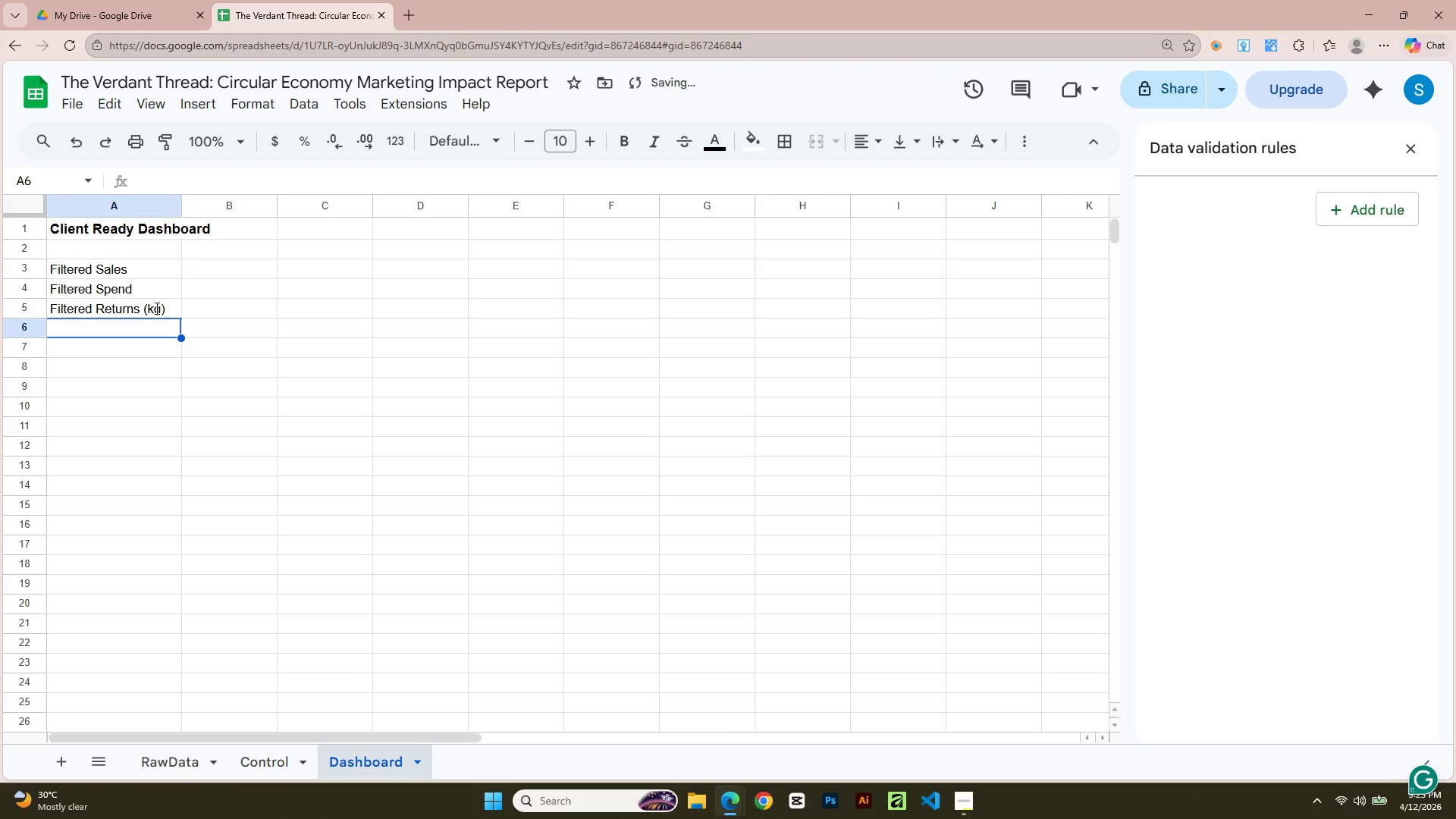 
key(Alt+AltLeft)
 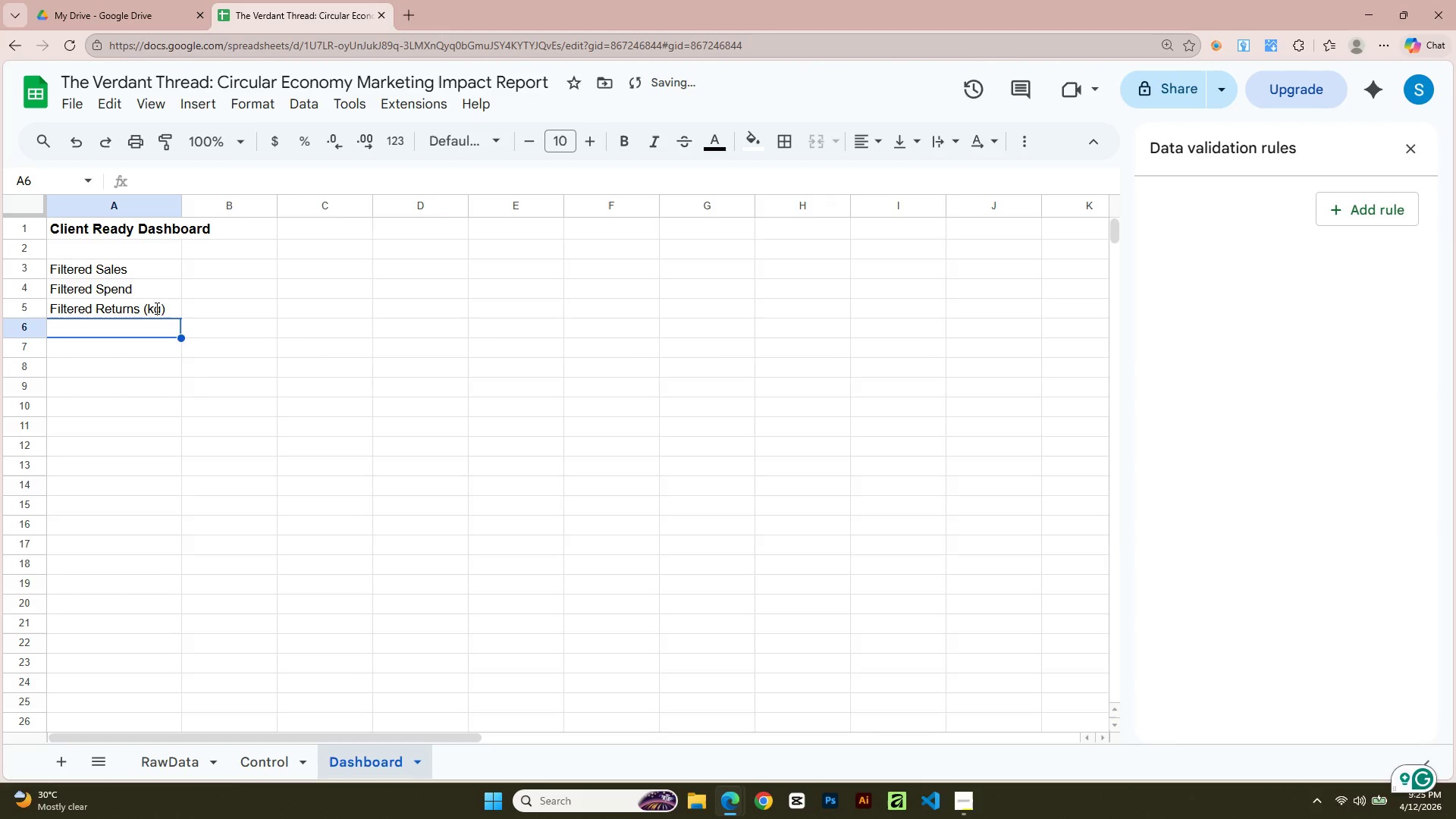 
key(Alt+Tab)
 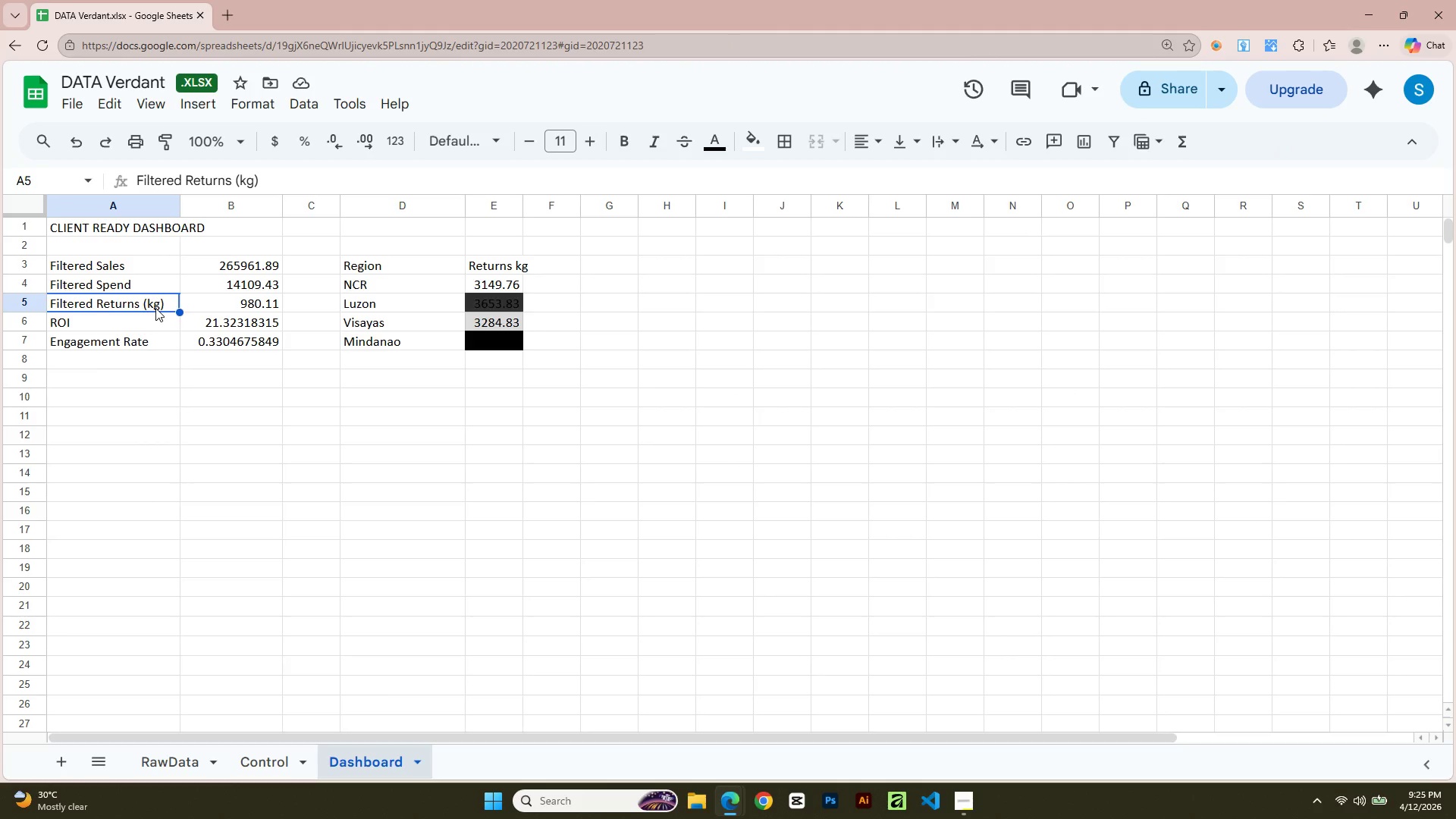 
key(Alt+AltLeft)
 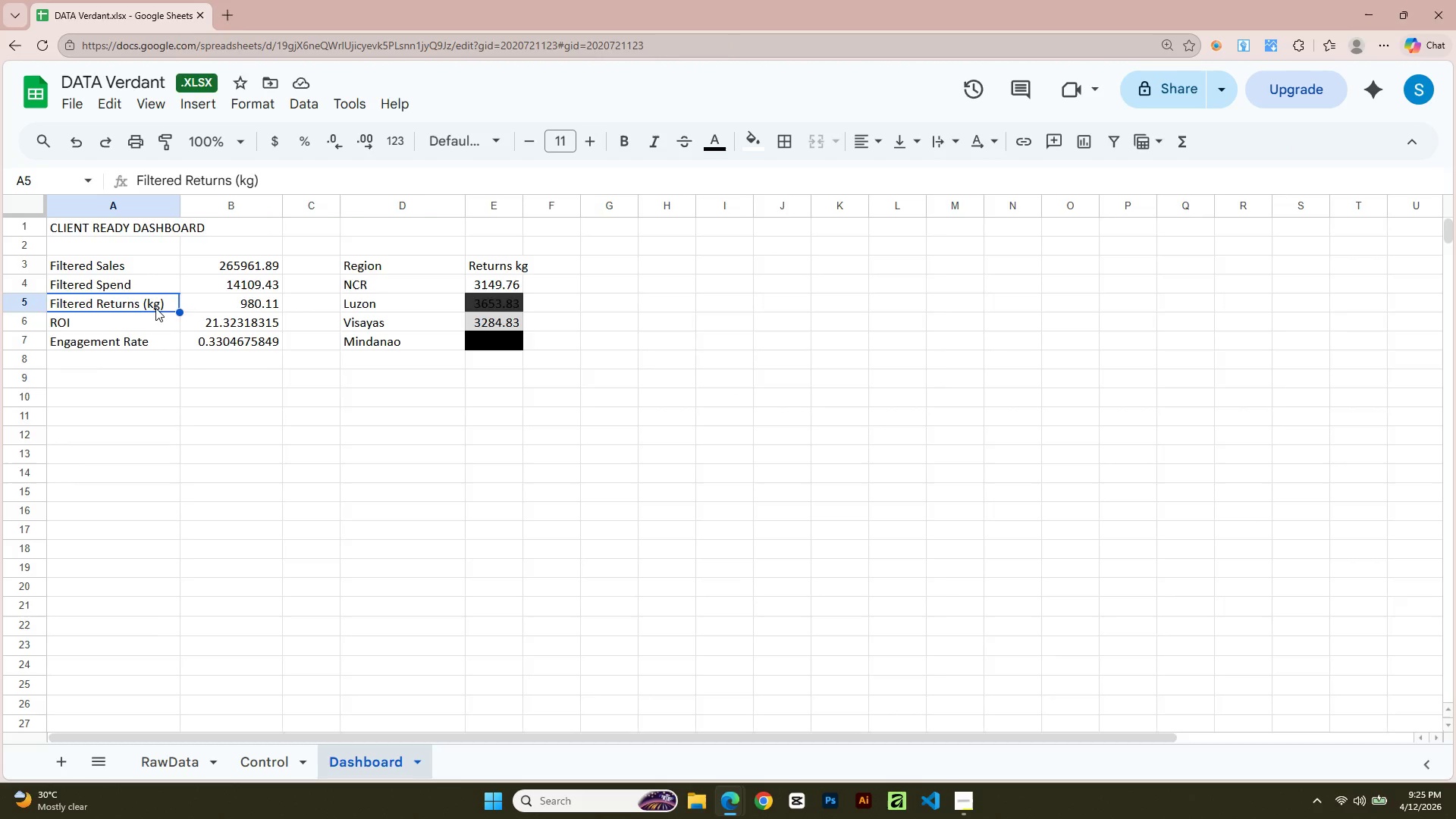 
key(Tab)
type(ROI)
 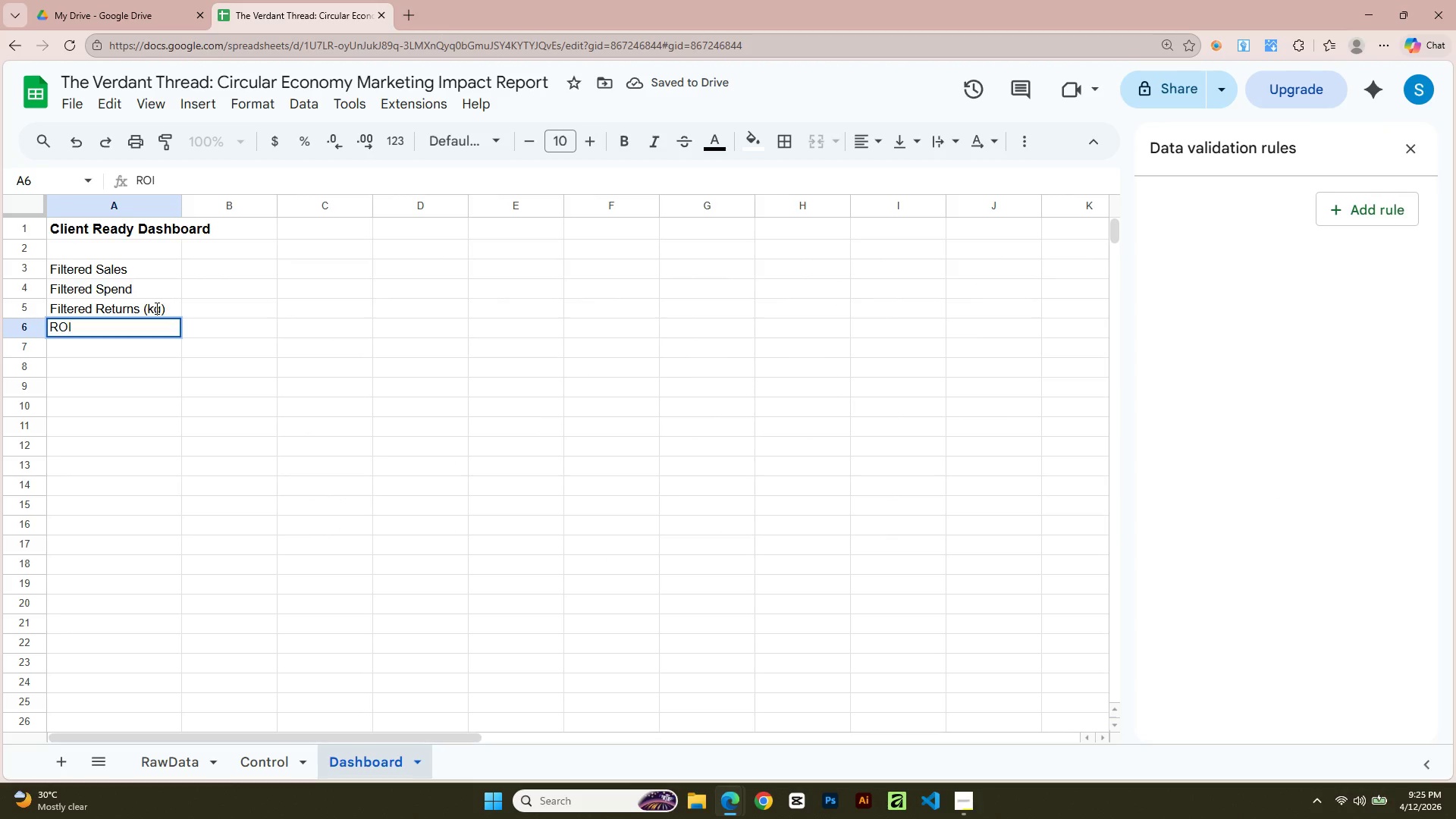 
key(Enter)
 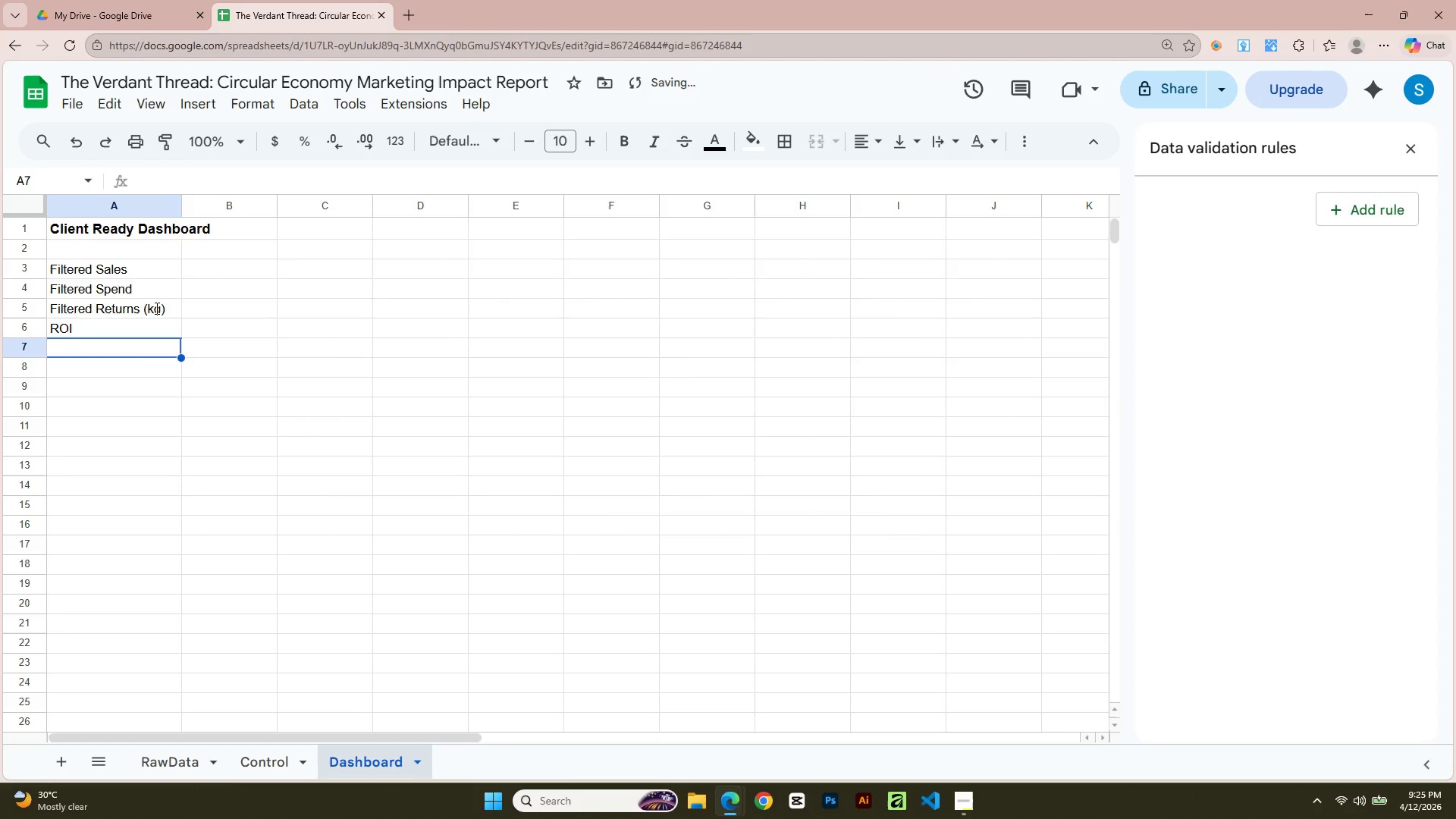 
key(Alt+AltLeft)
 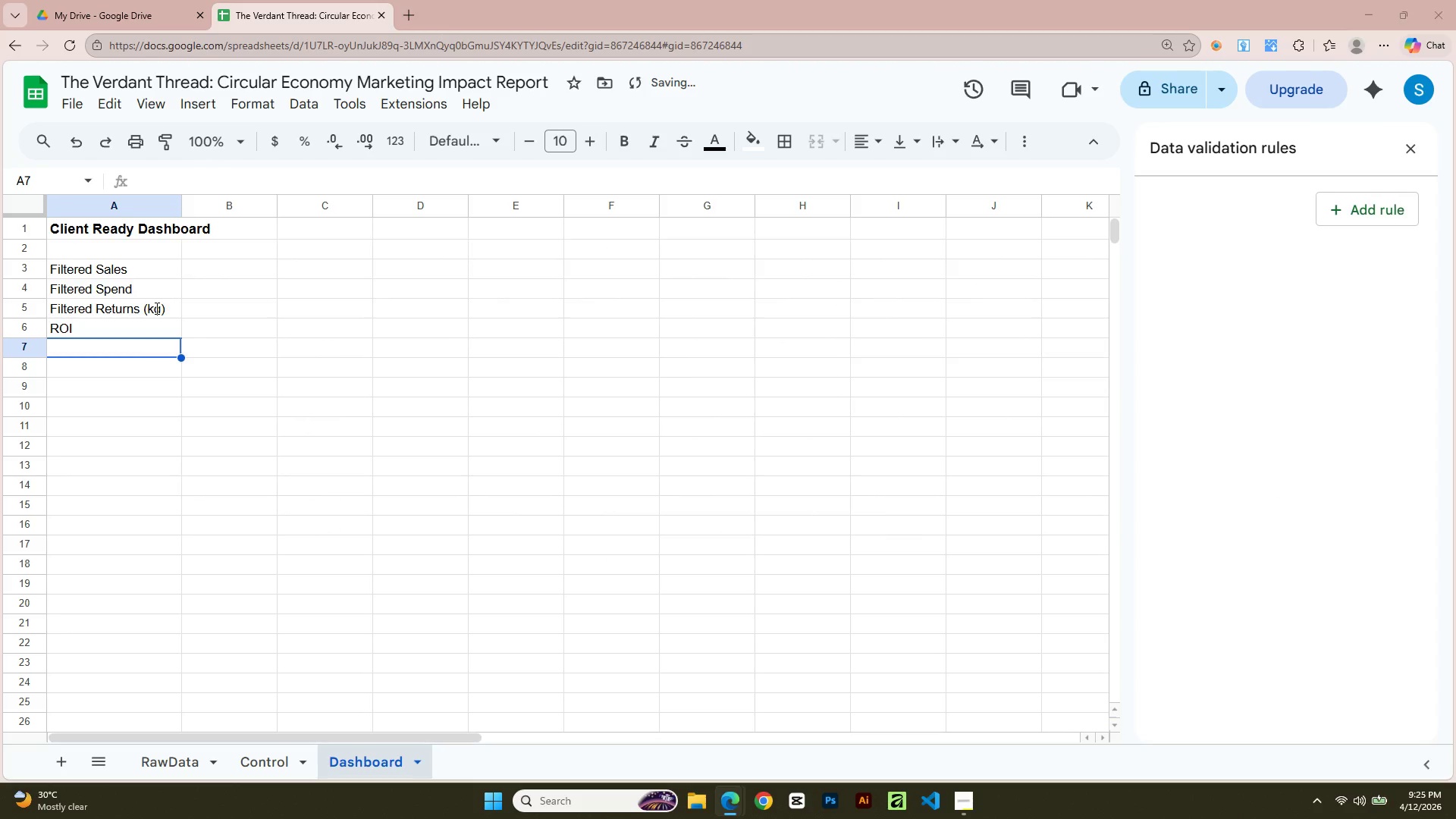 
key(Alt+Tab)
 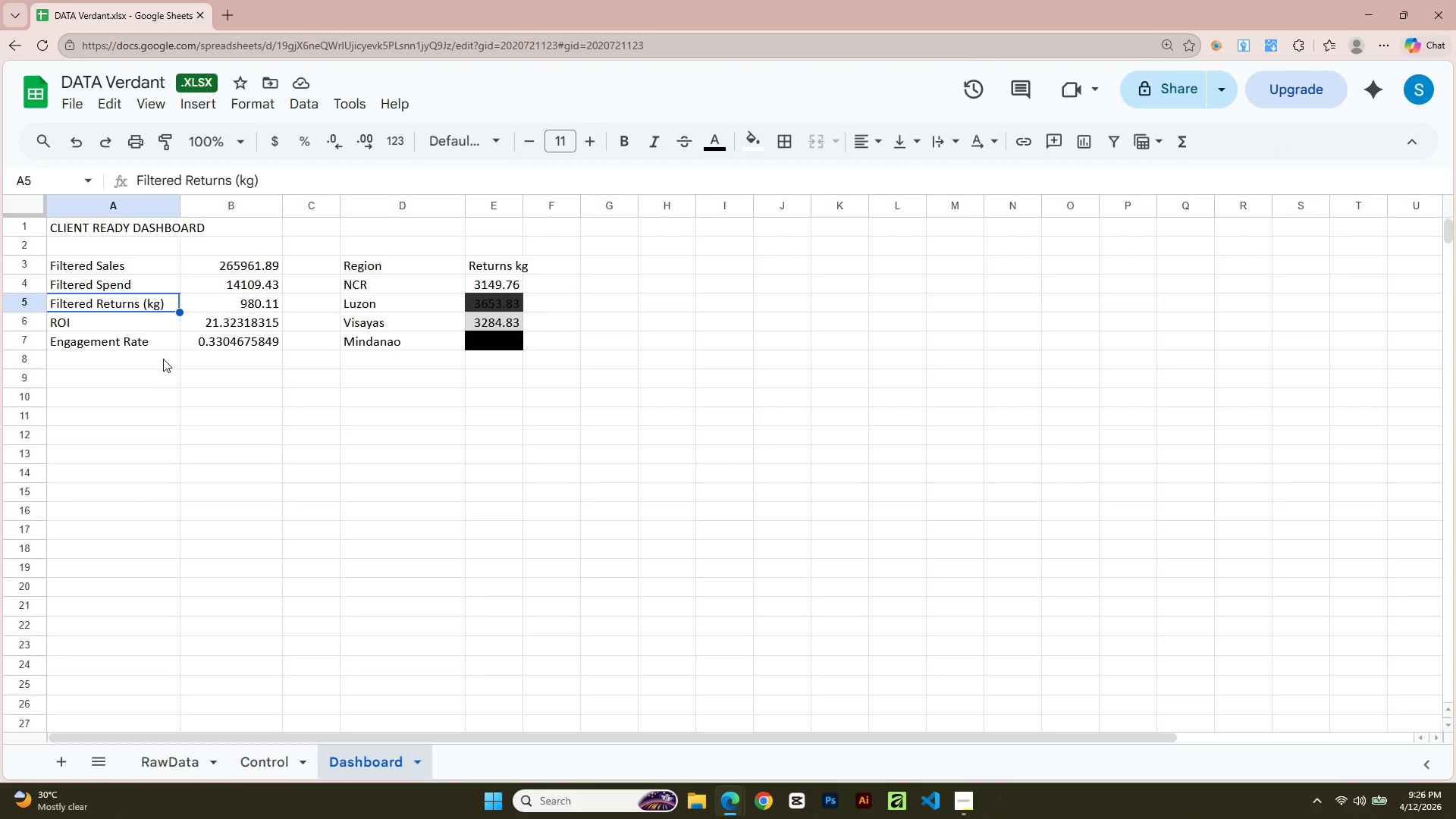 
left_click([163, 345])
 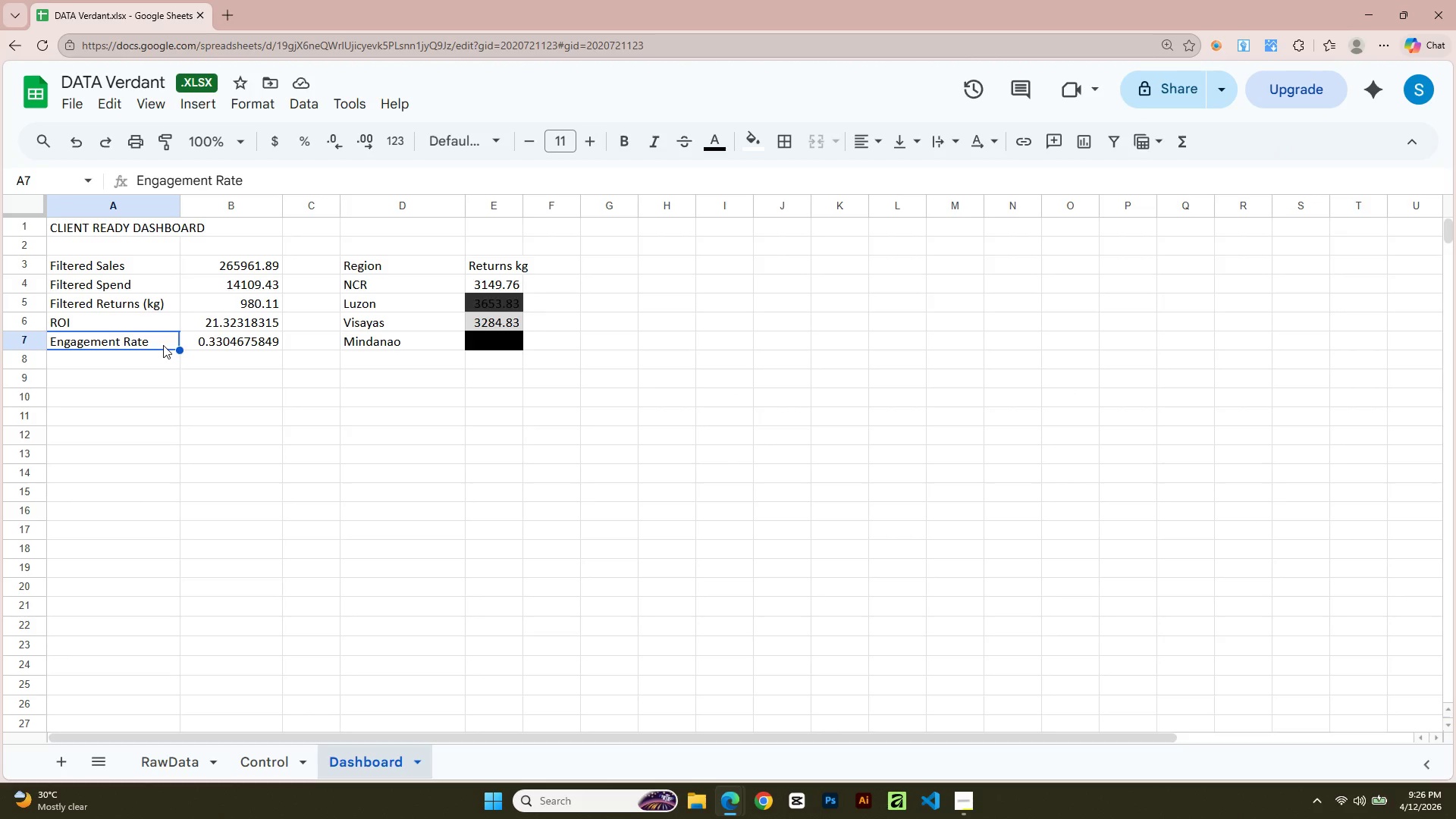 
key(Alt+AltLeft)
 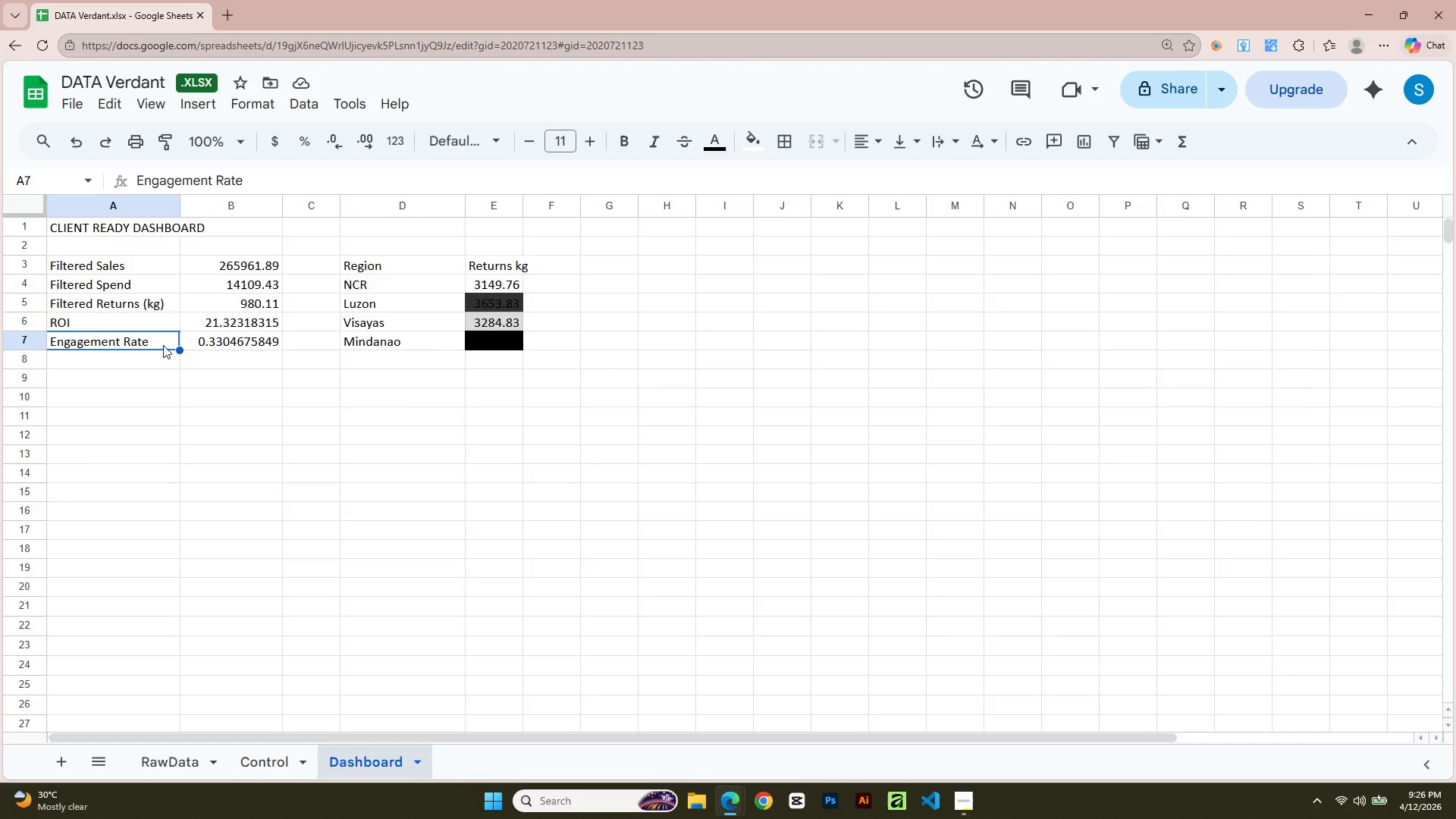 
key(Tab)
type(Engaga)
key(Backspace)
type(ement )
 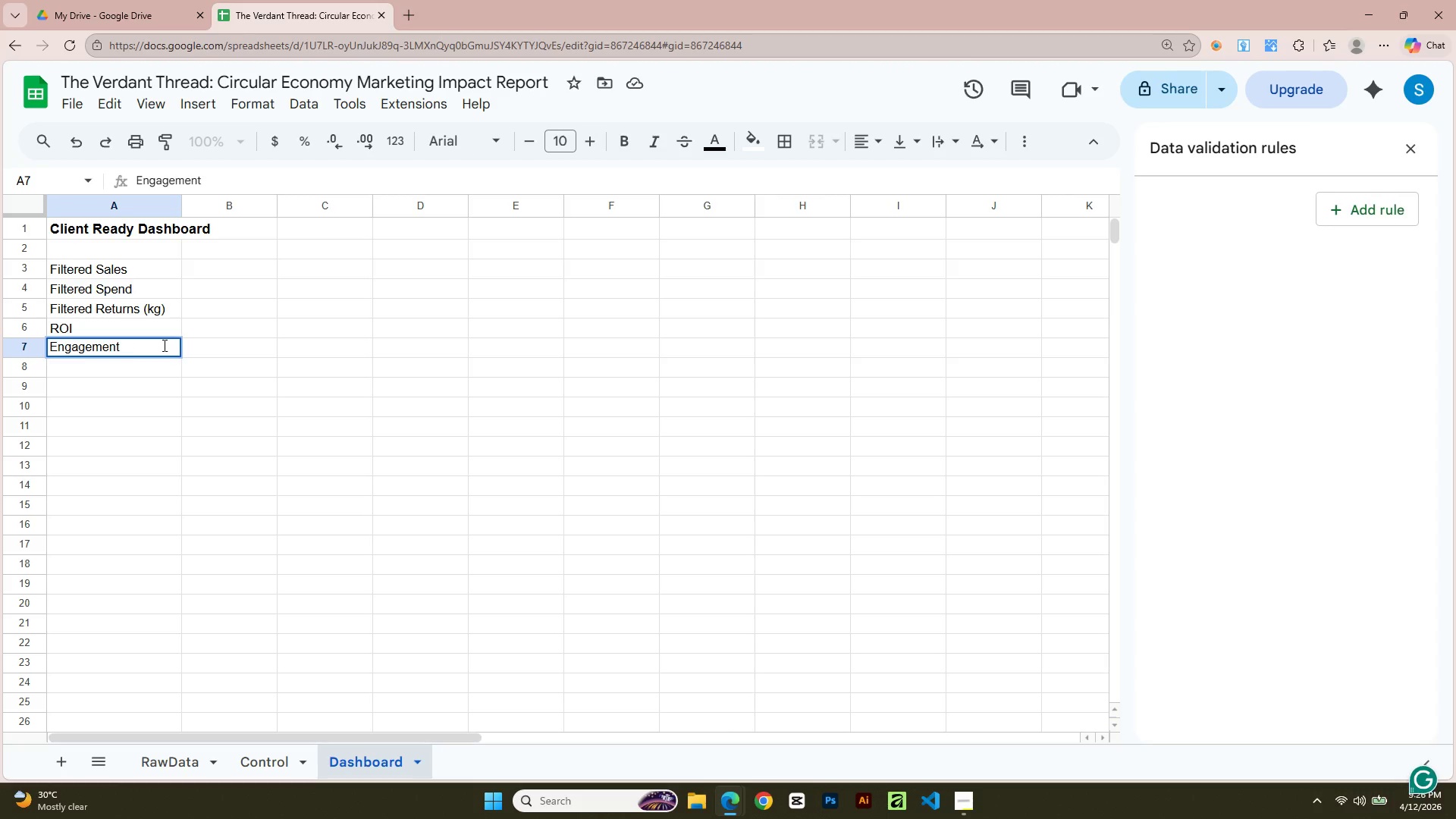 
 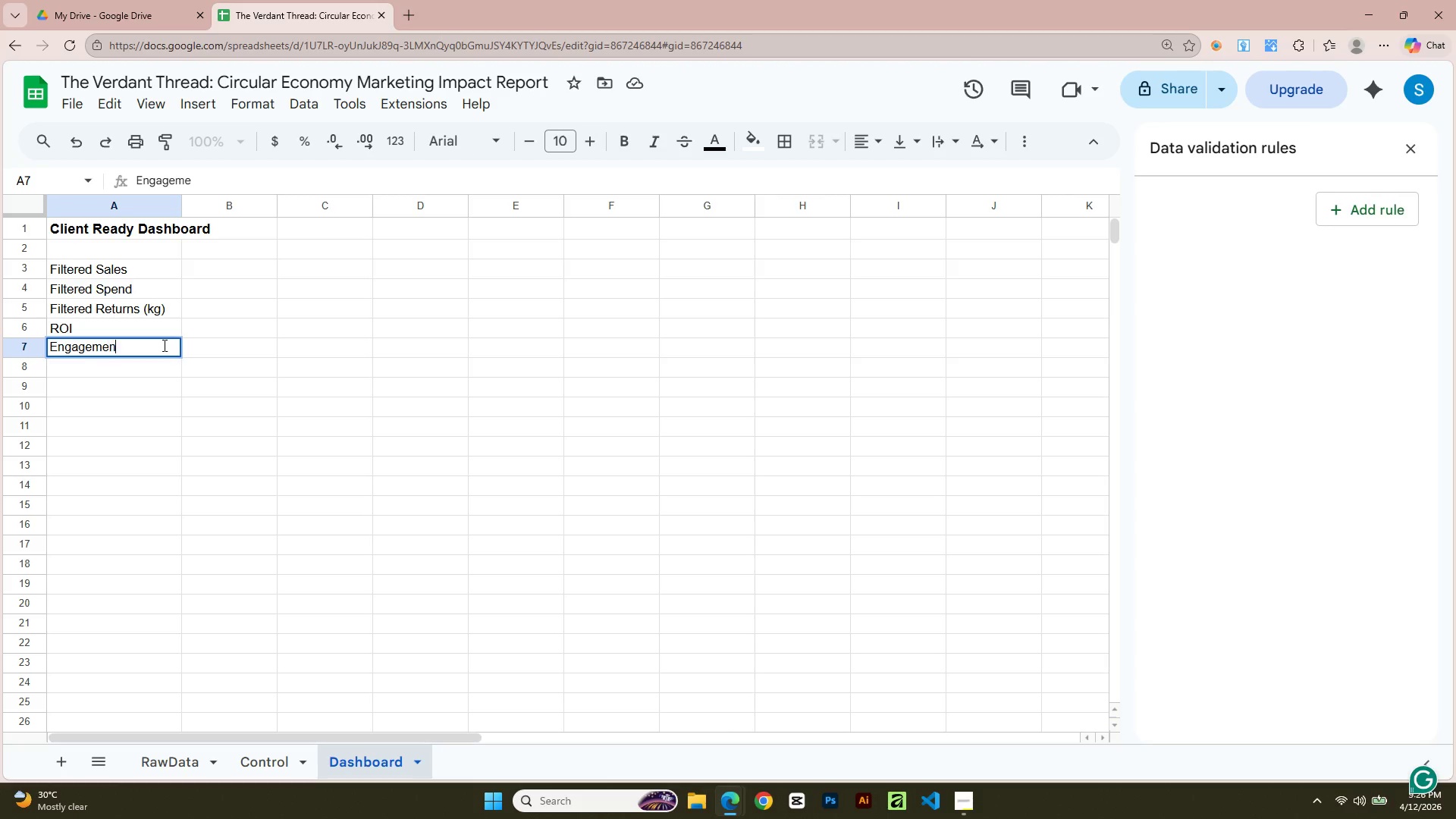 
key(Alt+AltLeft)
 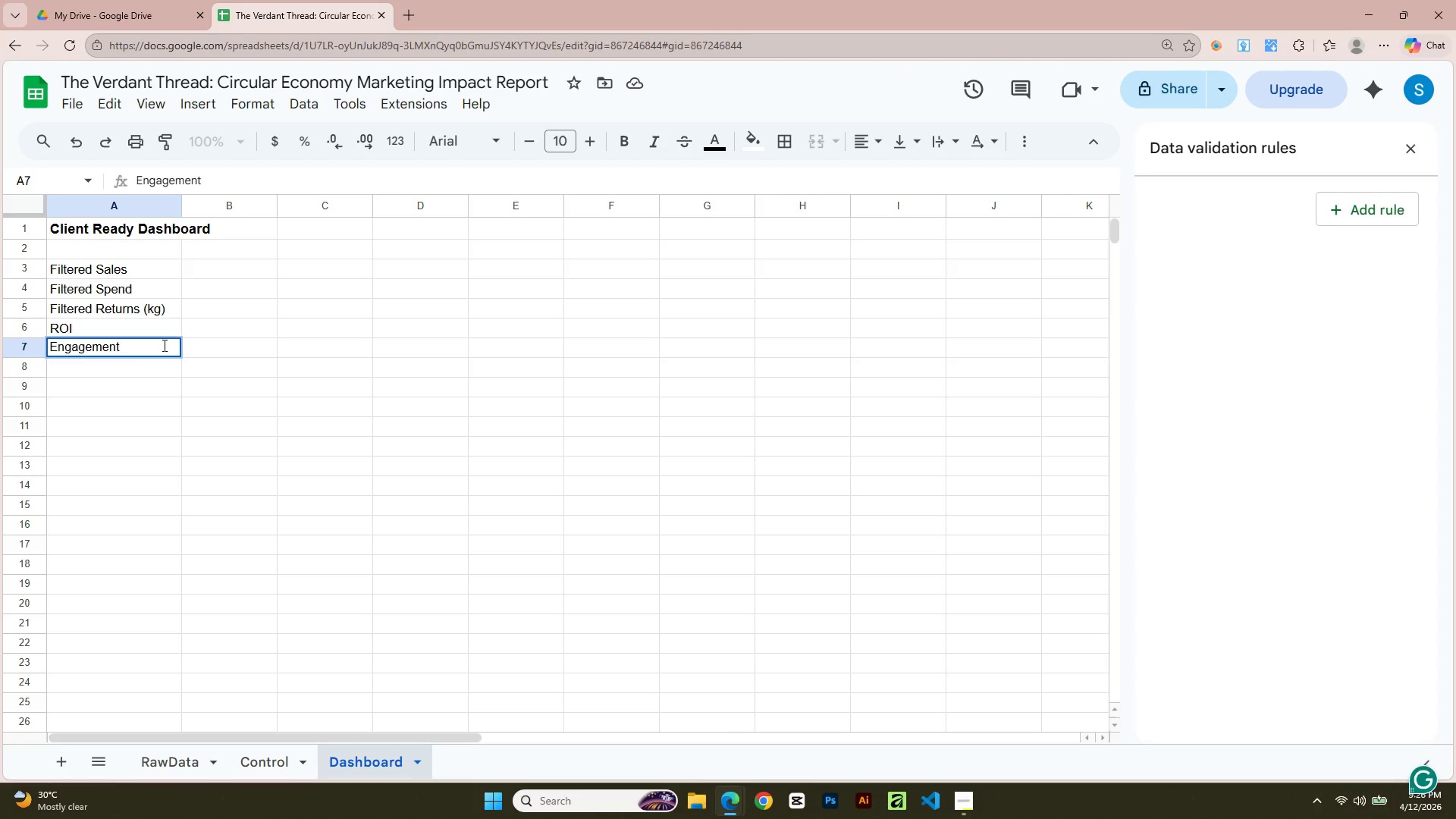 
key(Alt+Tab)
 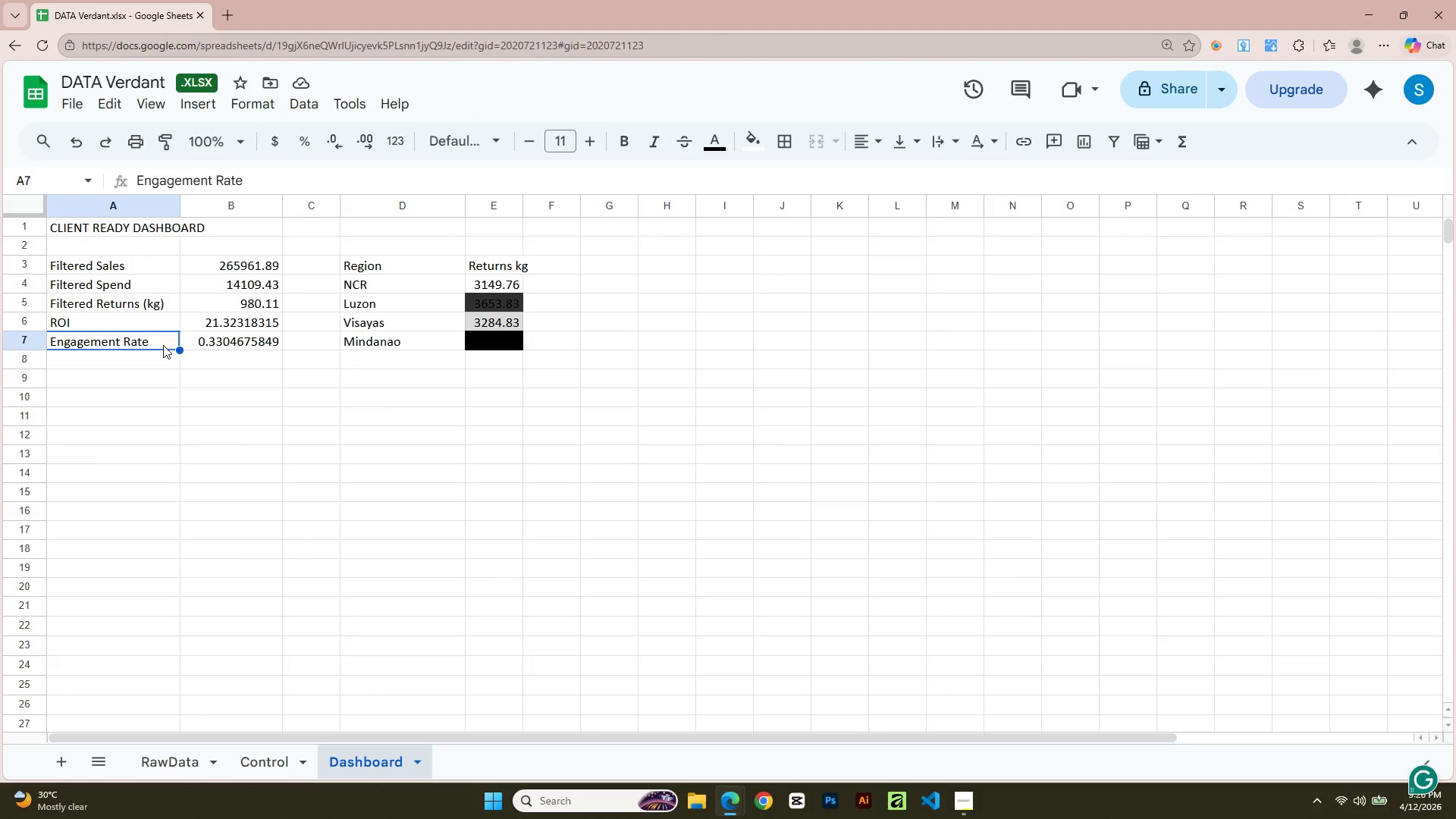 
key(Alt+AltLeft)
 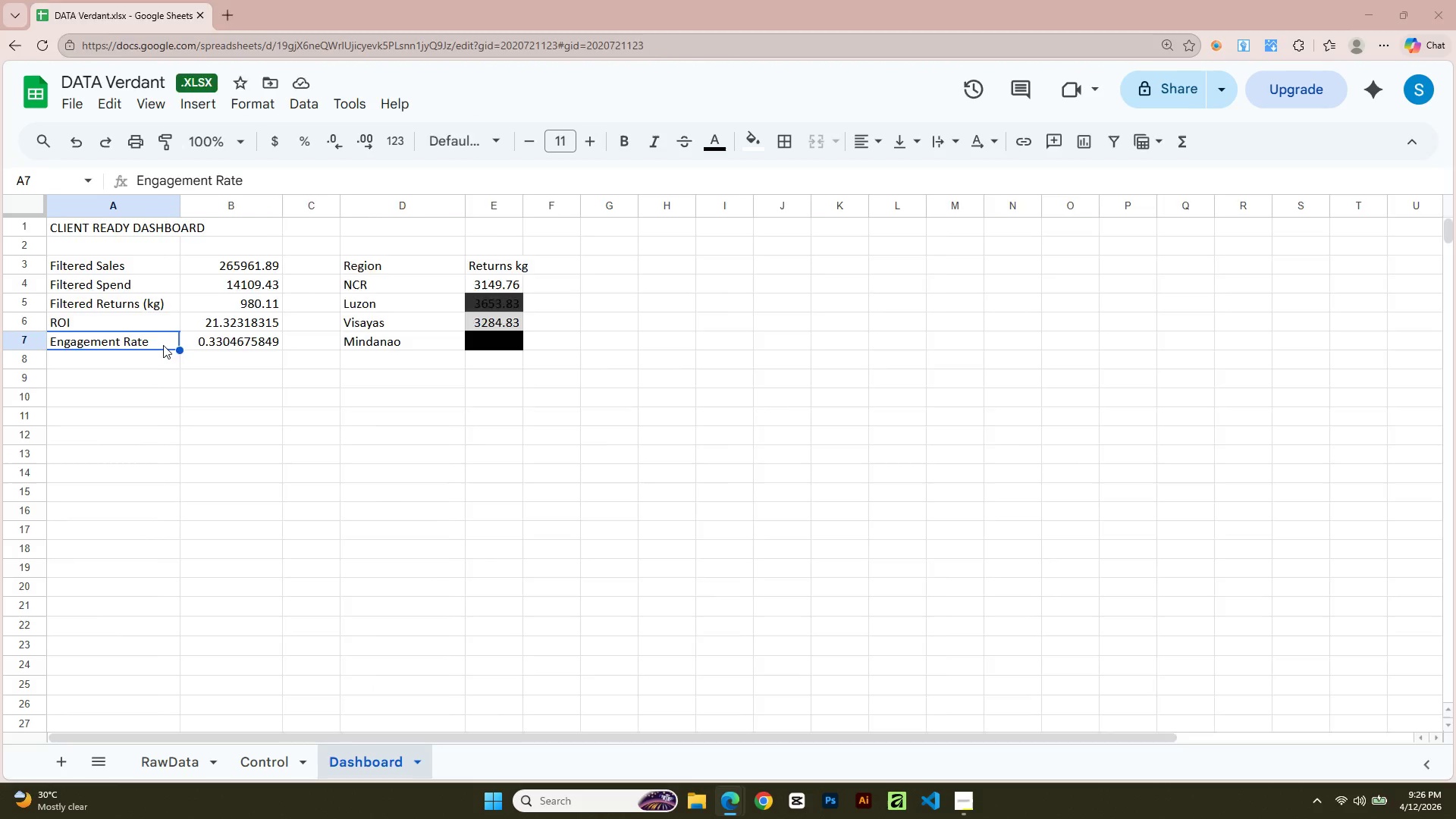 
key(Tab)
type(Rate)
 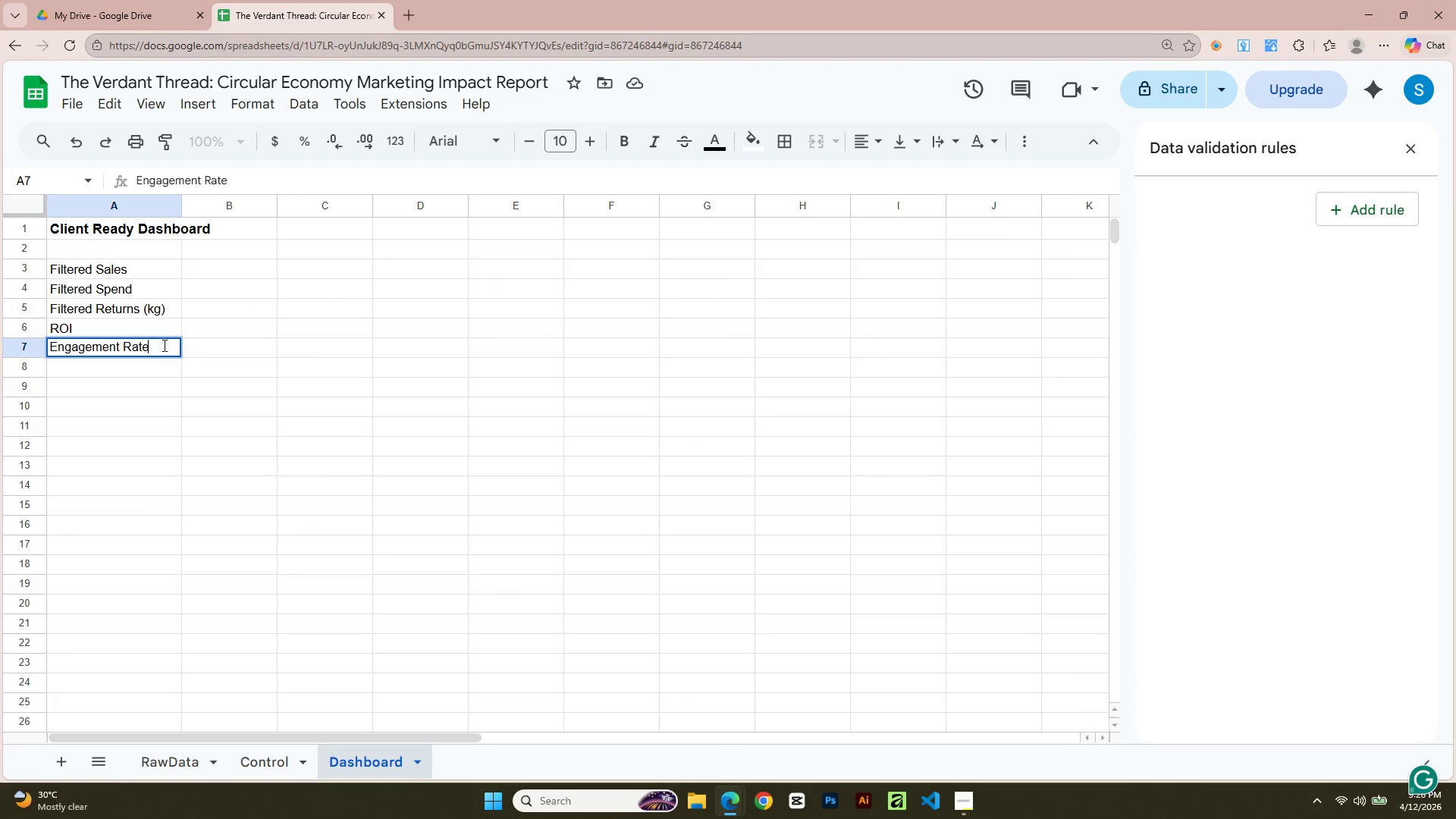 
left_click([149, 386])
 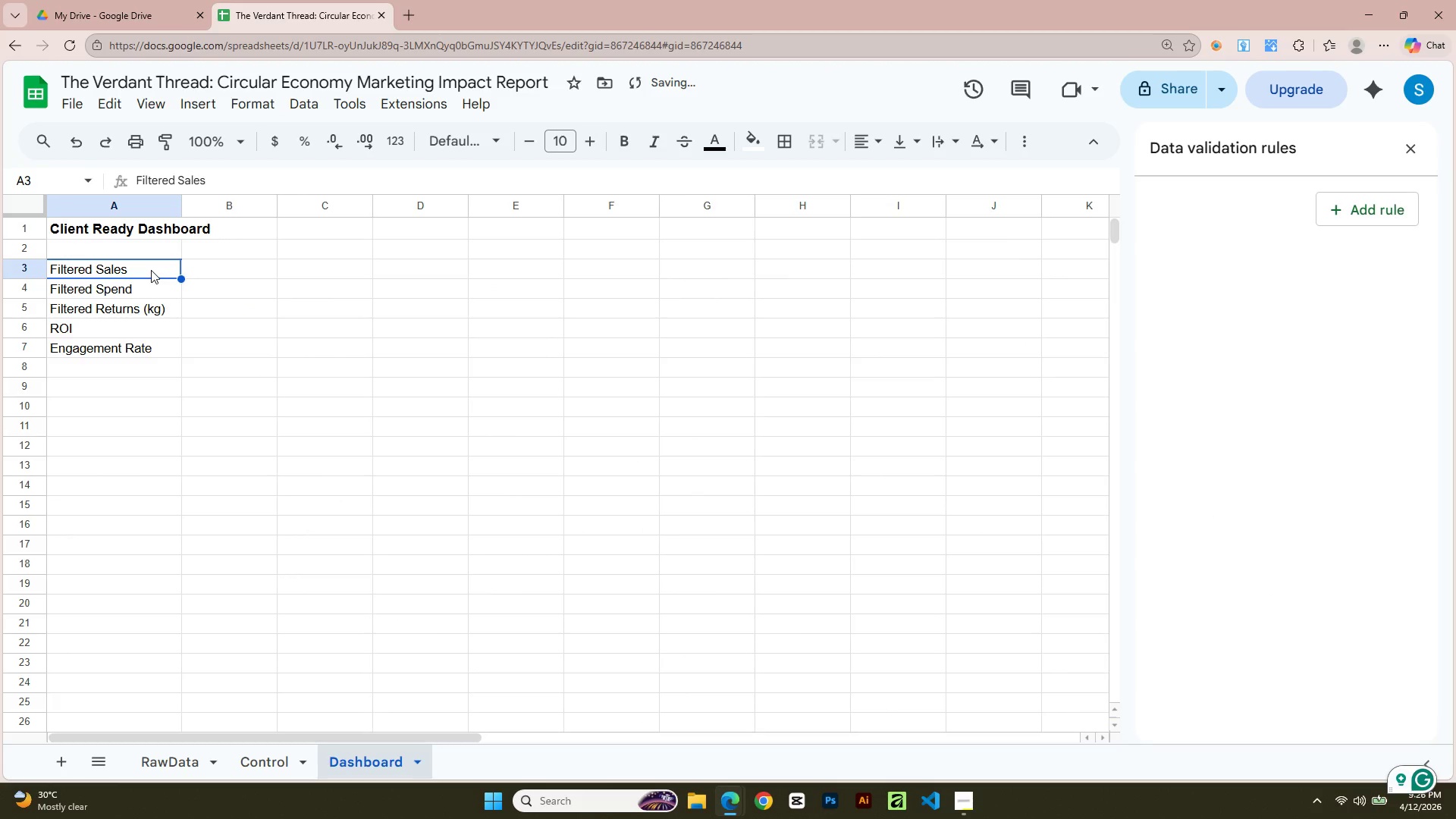 
key(Shift+ArrowDown)
 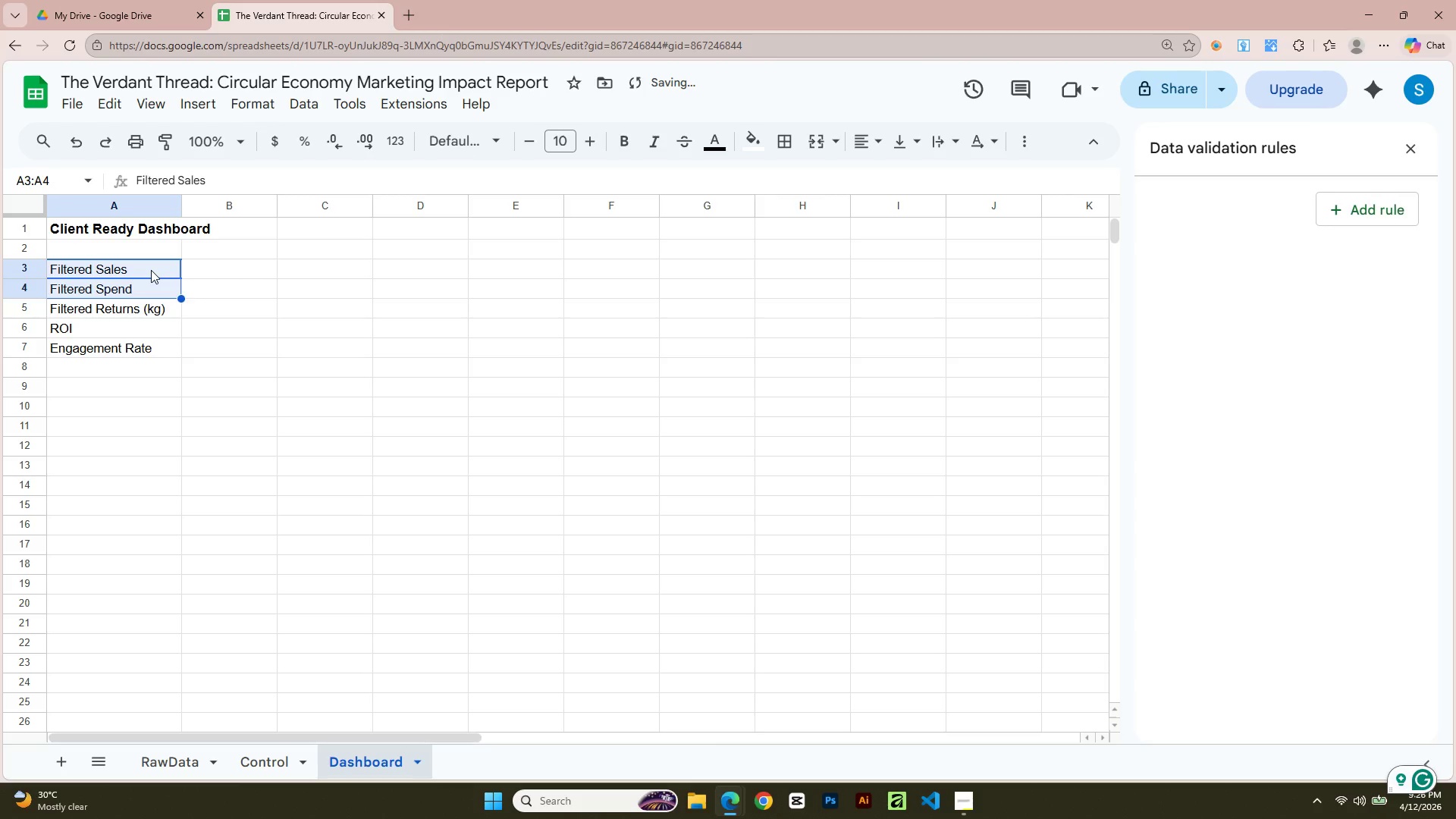 
key(Shift+ArrowDown)
 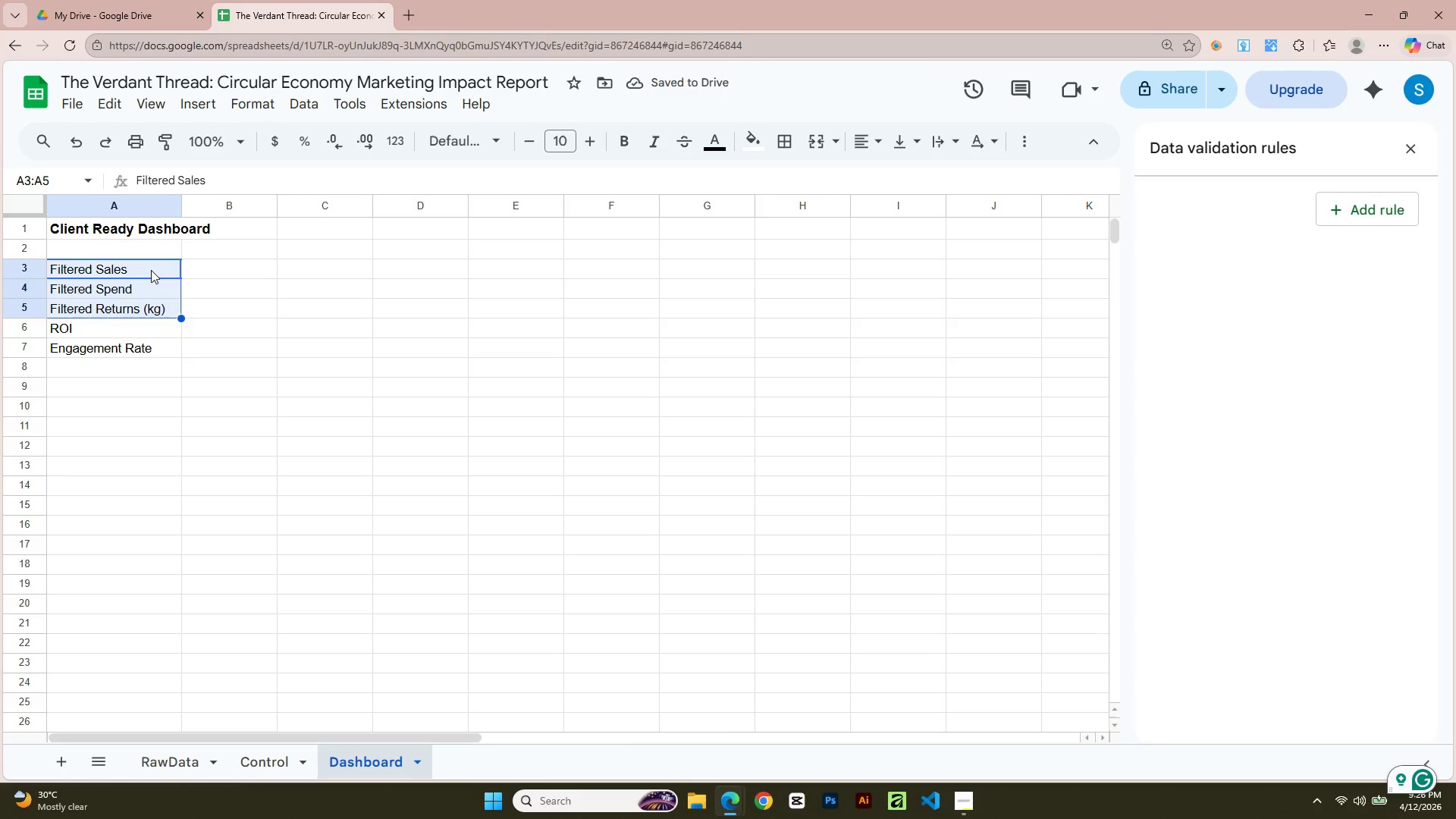 
key(Shift+ArrowDown)
 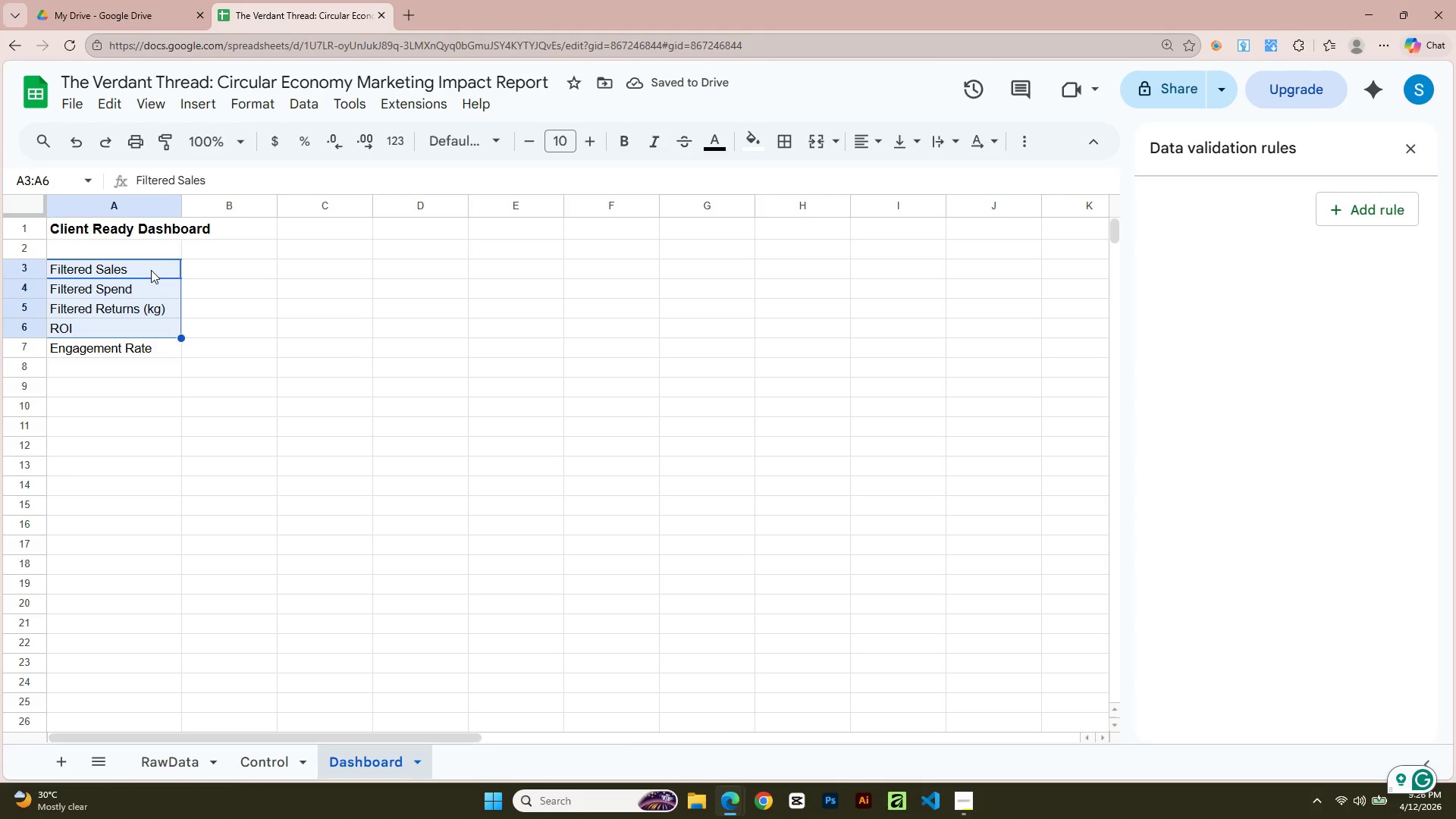 
key(Shift+ArrowDown)
 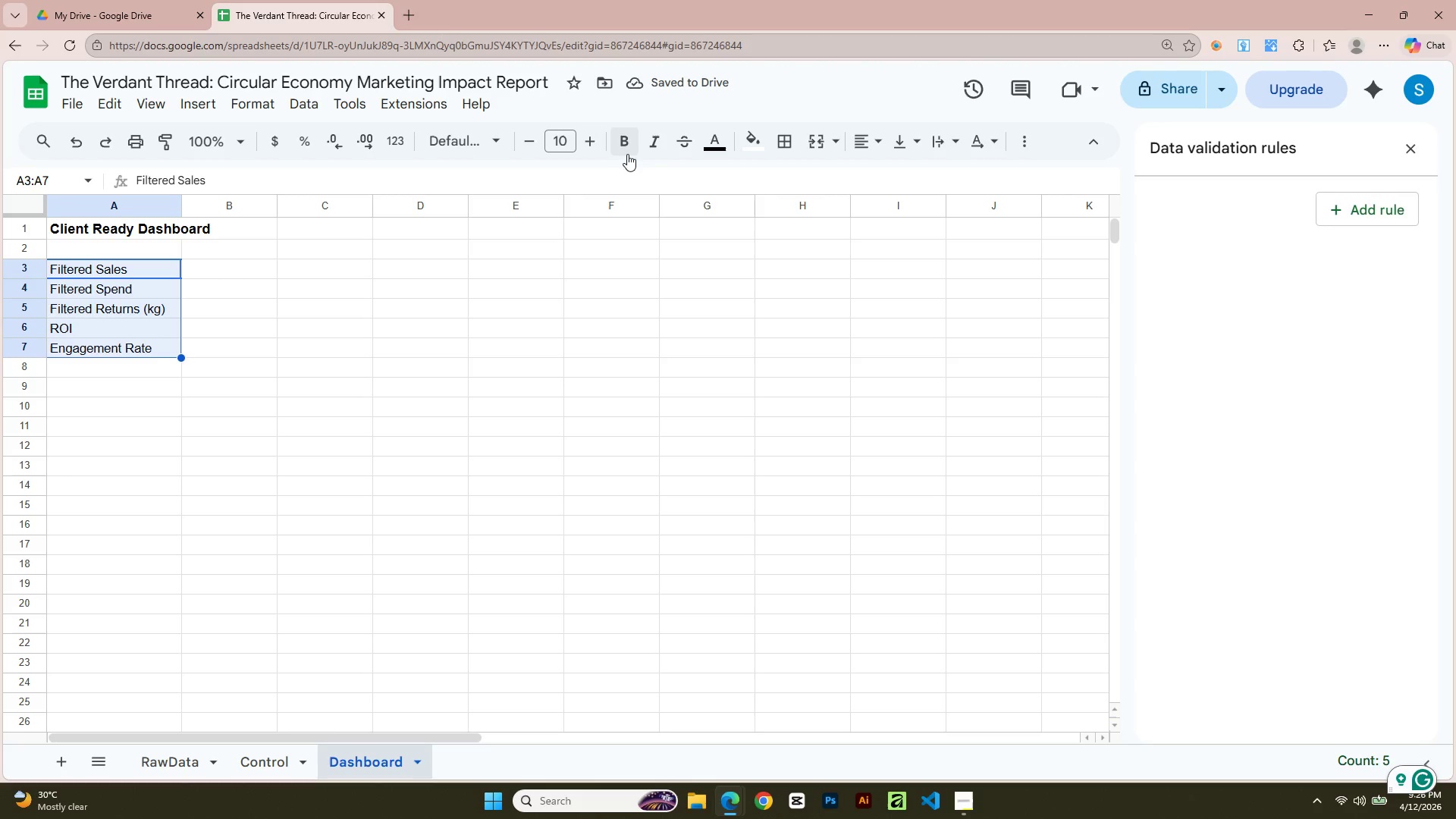 
left_click([629, 138])
 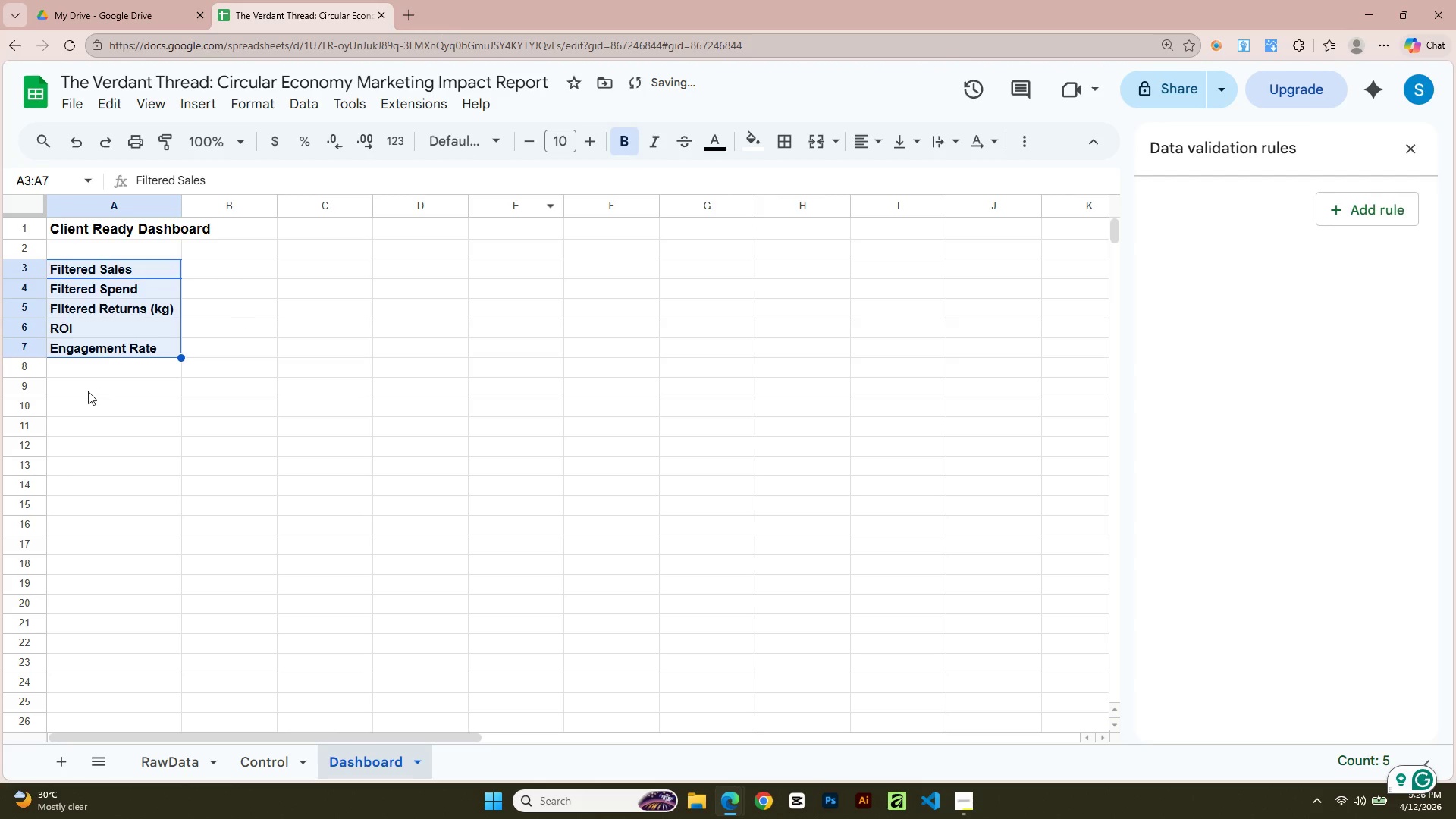 
left_click([88, 391])
 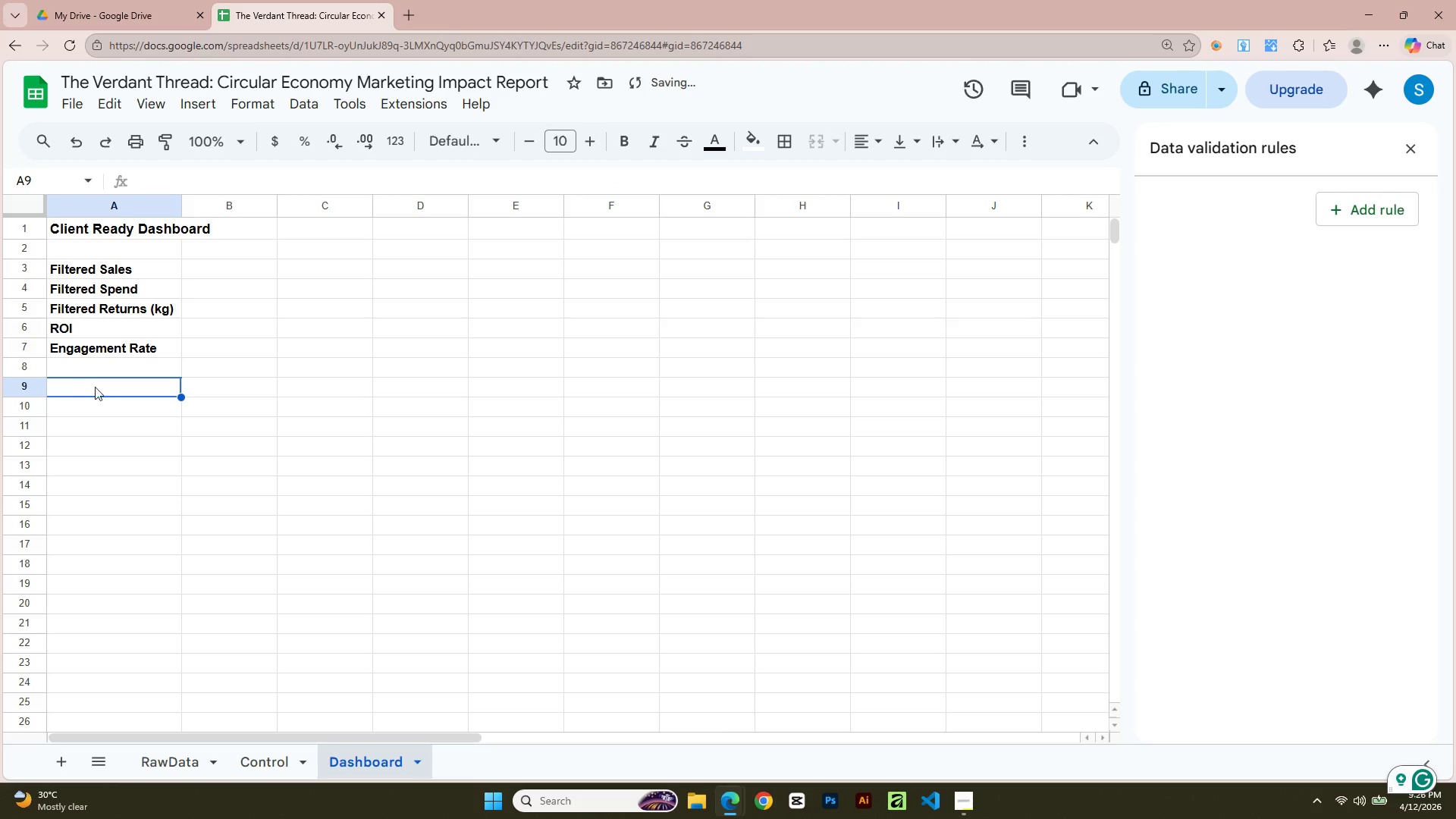 
key(Alt+AltLeft)
 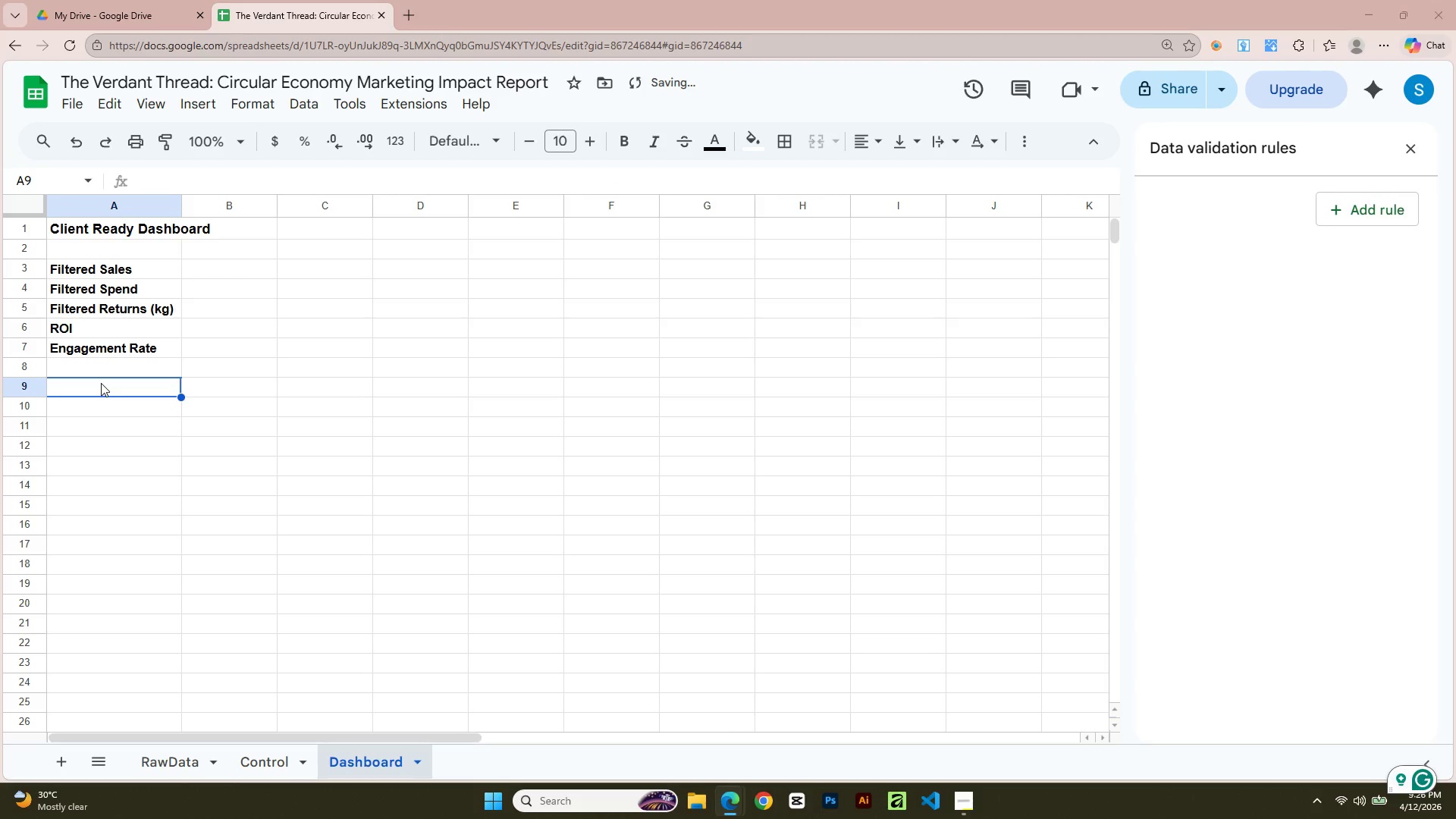 
key(Alt+Tab)
 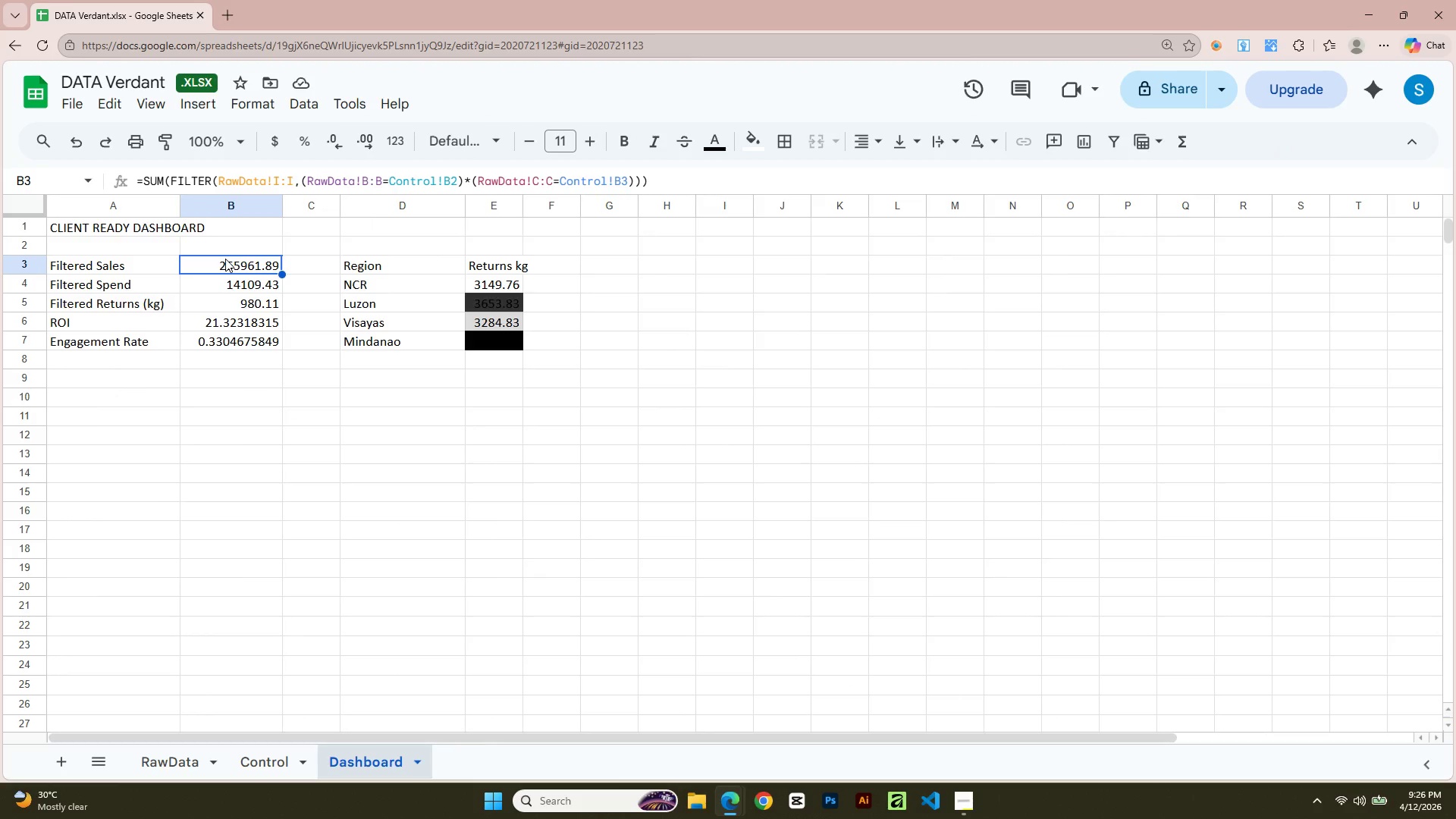 
key(Alt+Tab)
 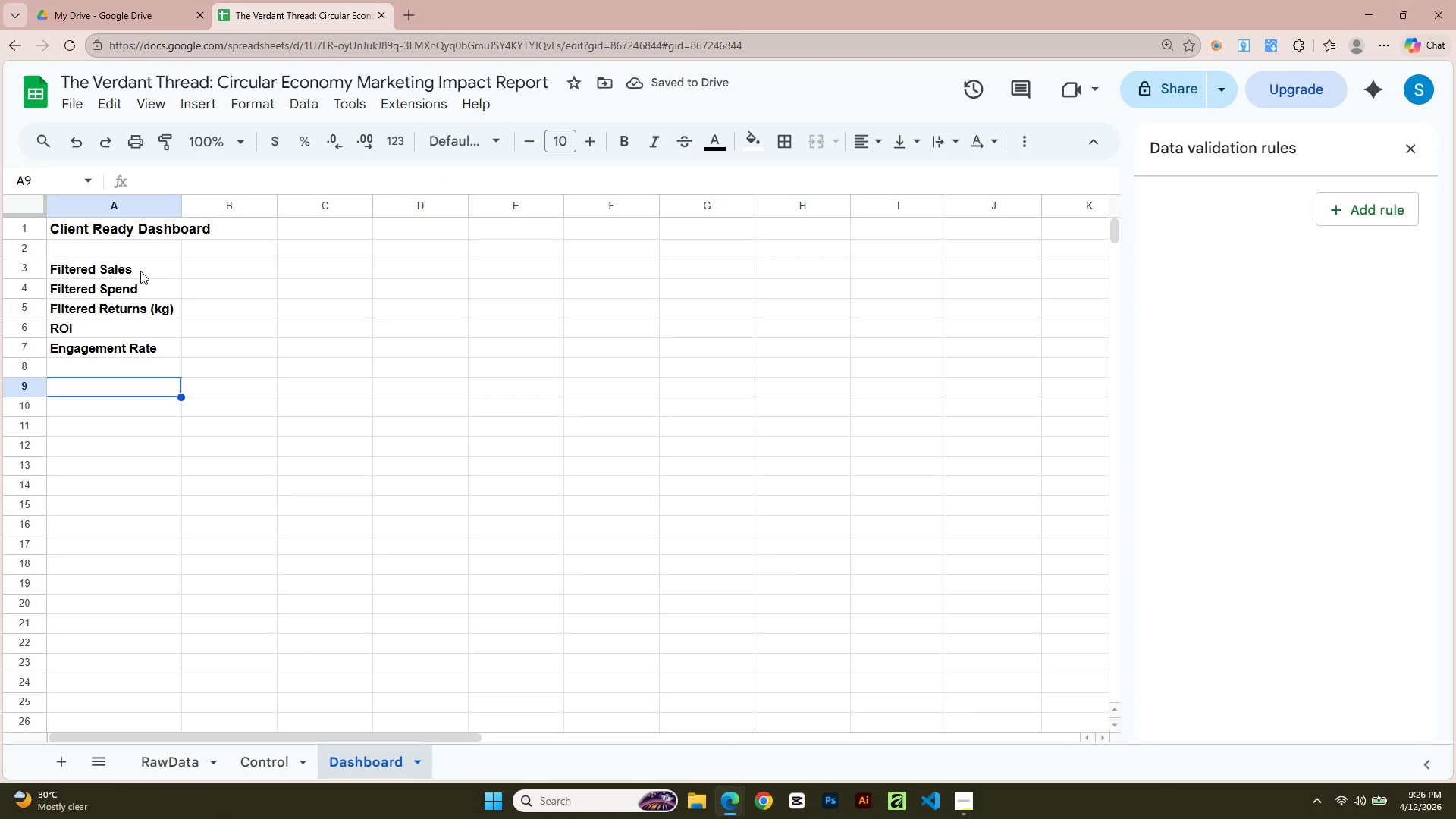 
left_click([140, 271])
 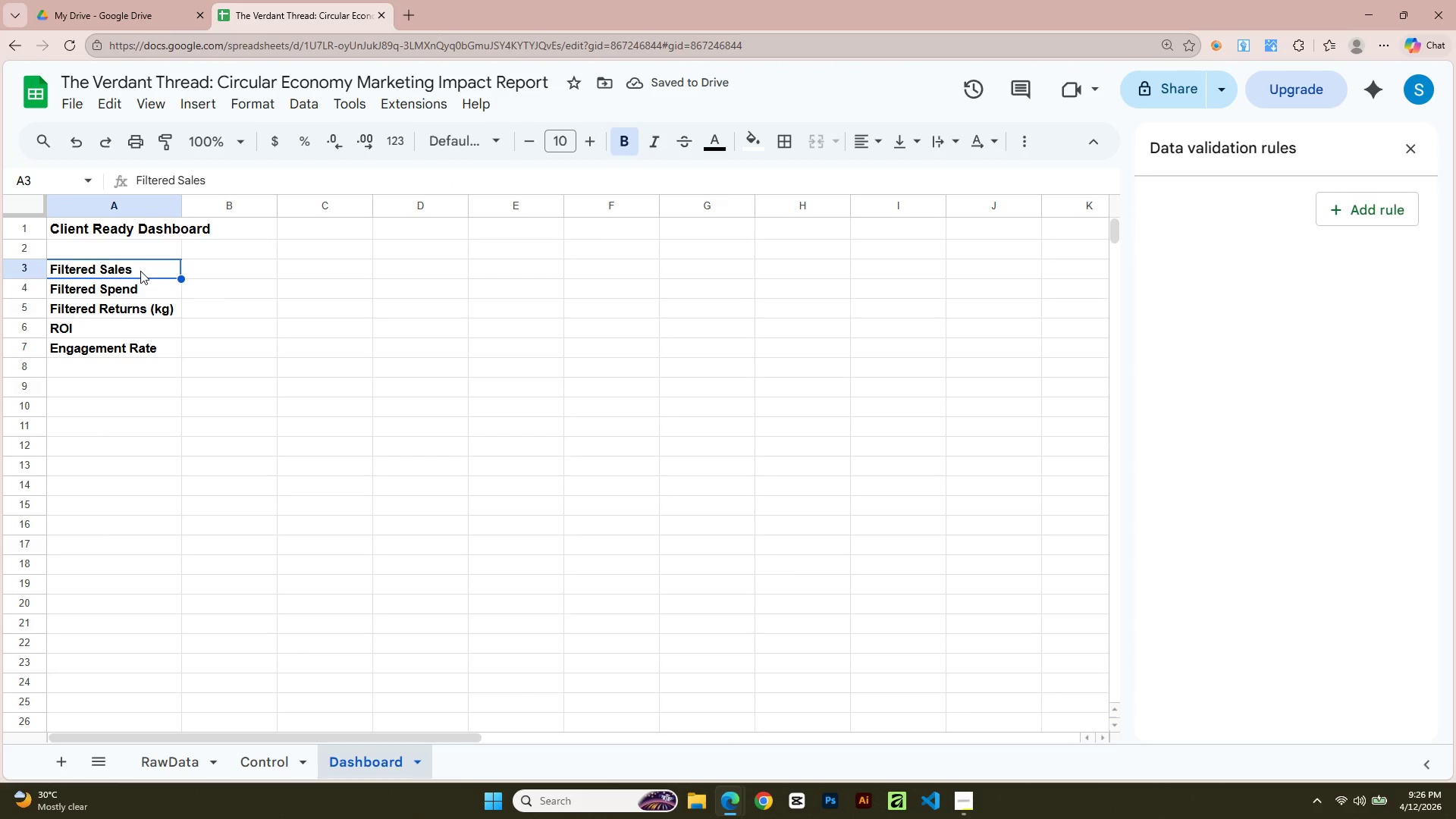 
key(Shift+ArrowDown)
 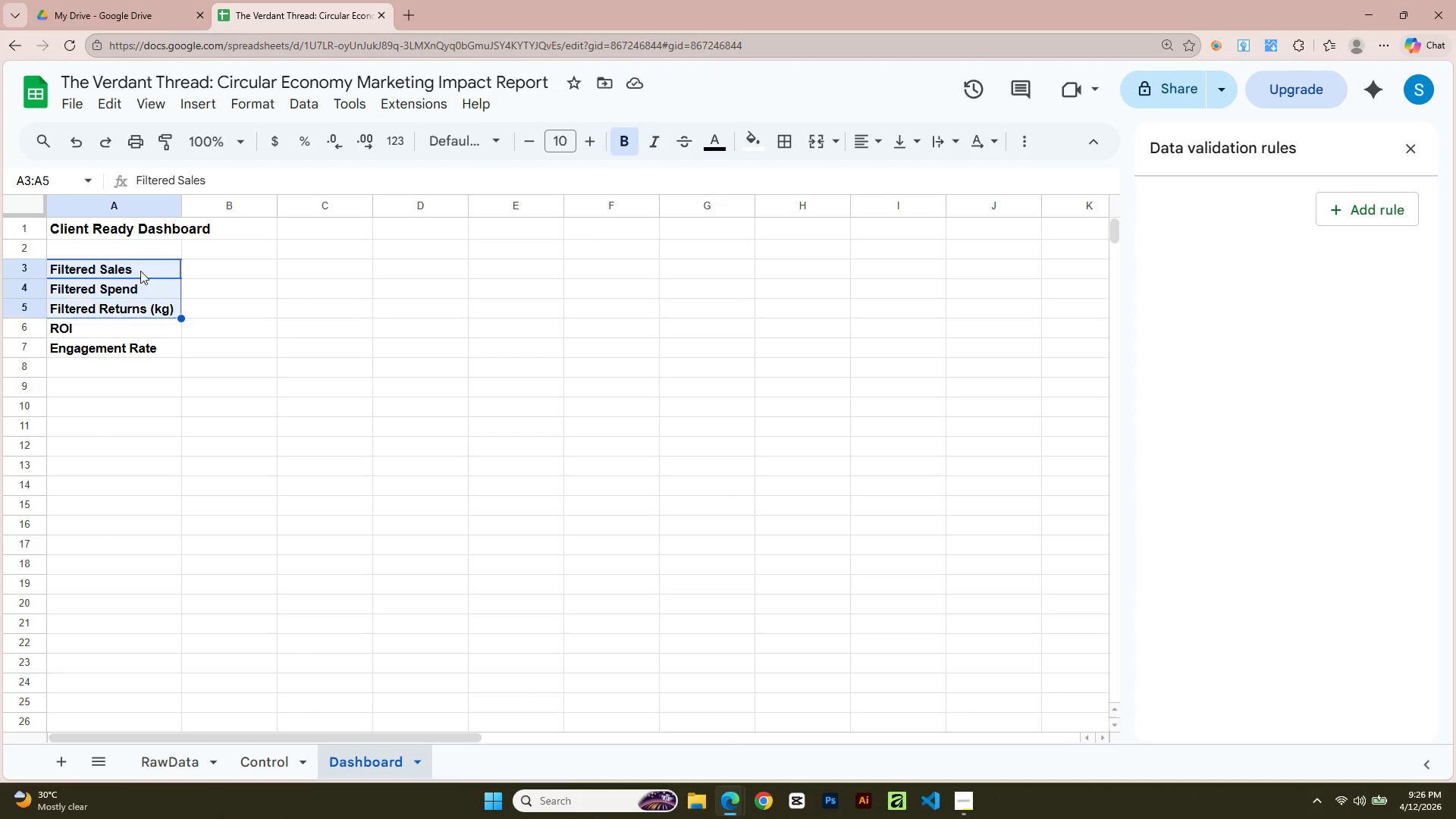 
key(Shift+ArrowDown)
 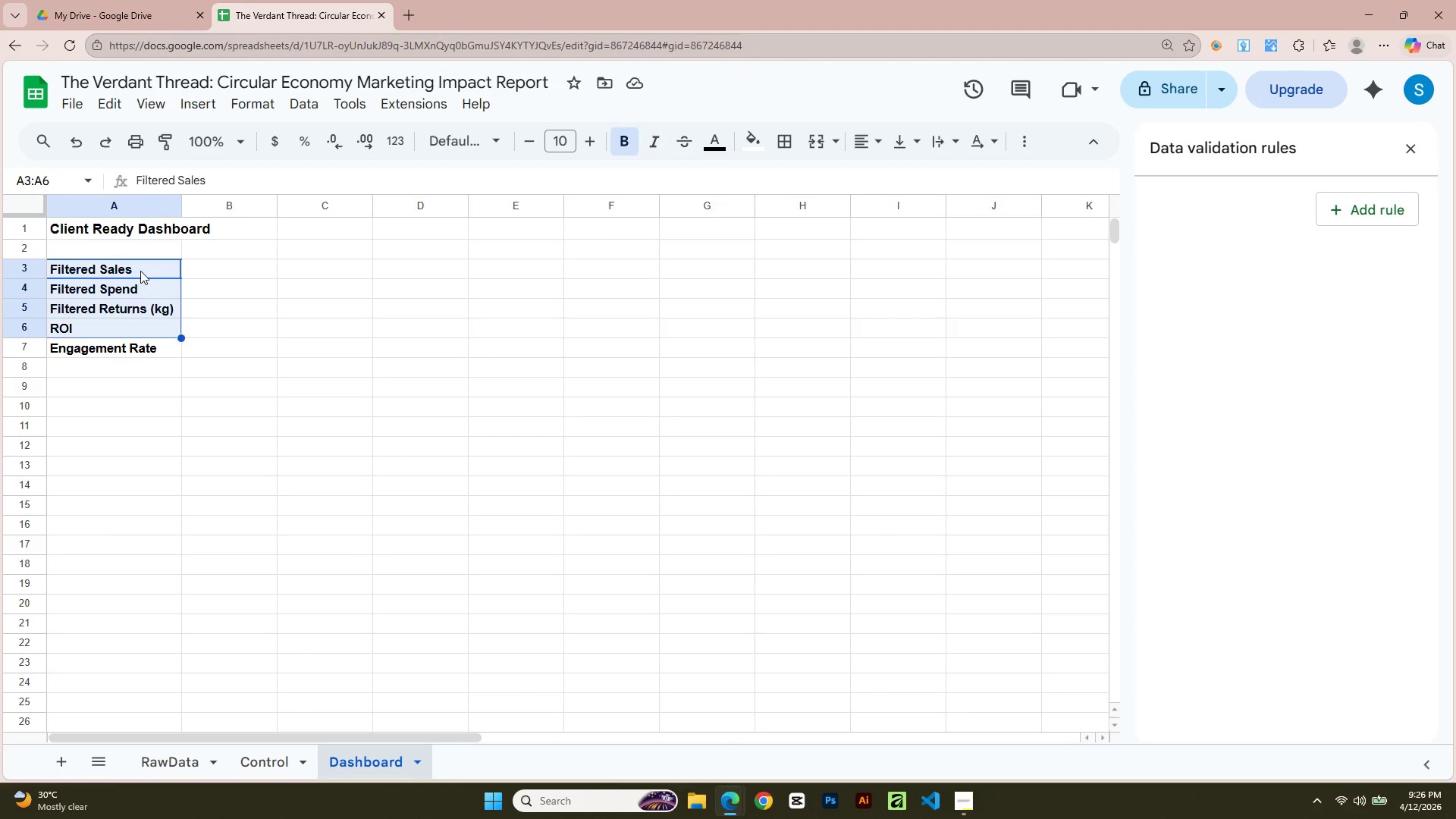 
key(Shift+ArrowDown)
 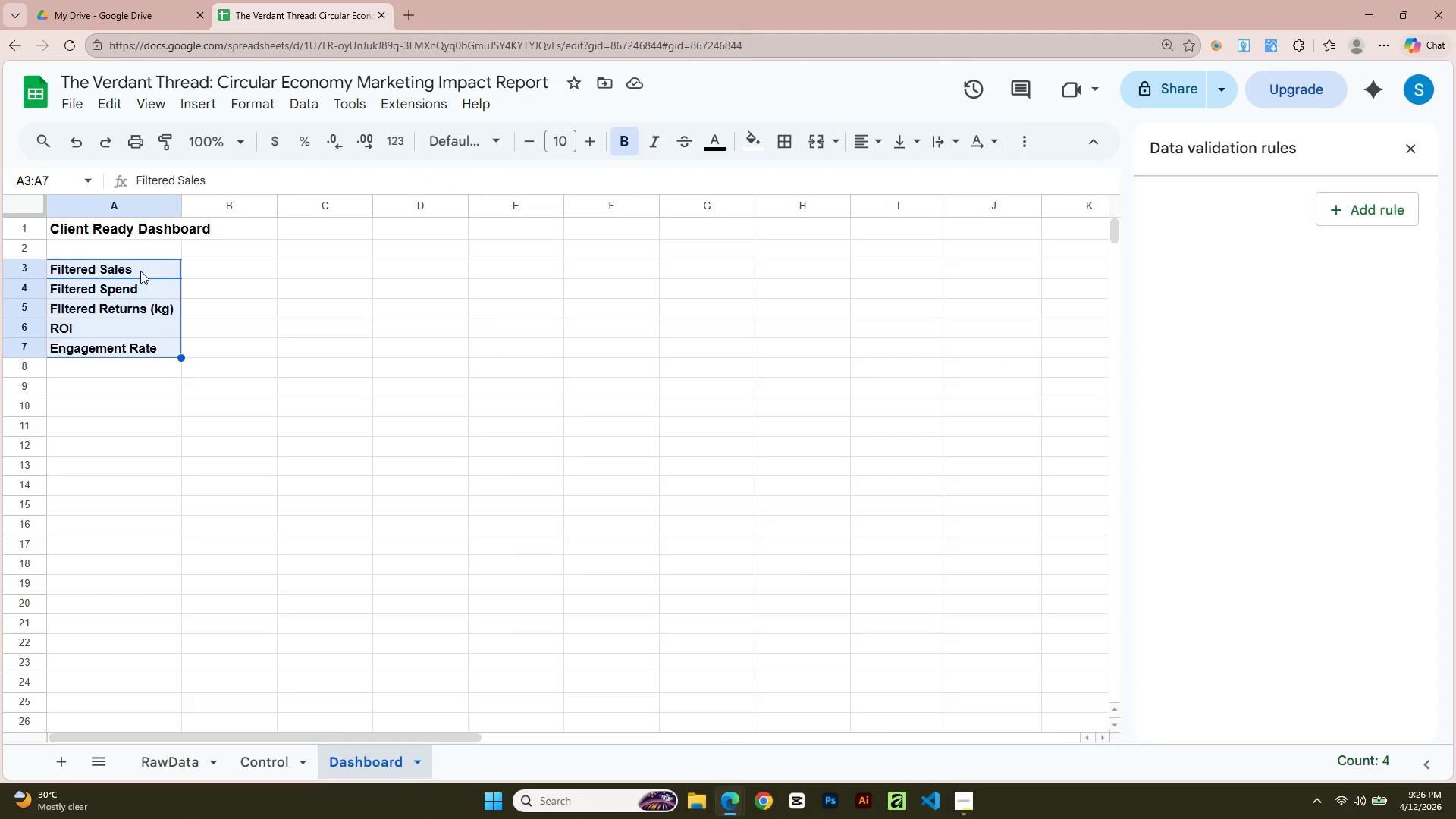 
key(Shift+ArrowDown)
 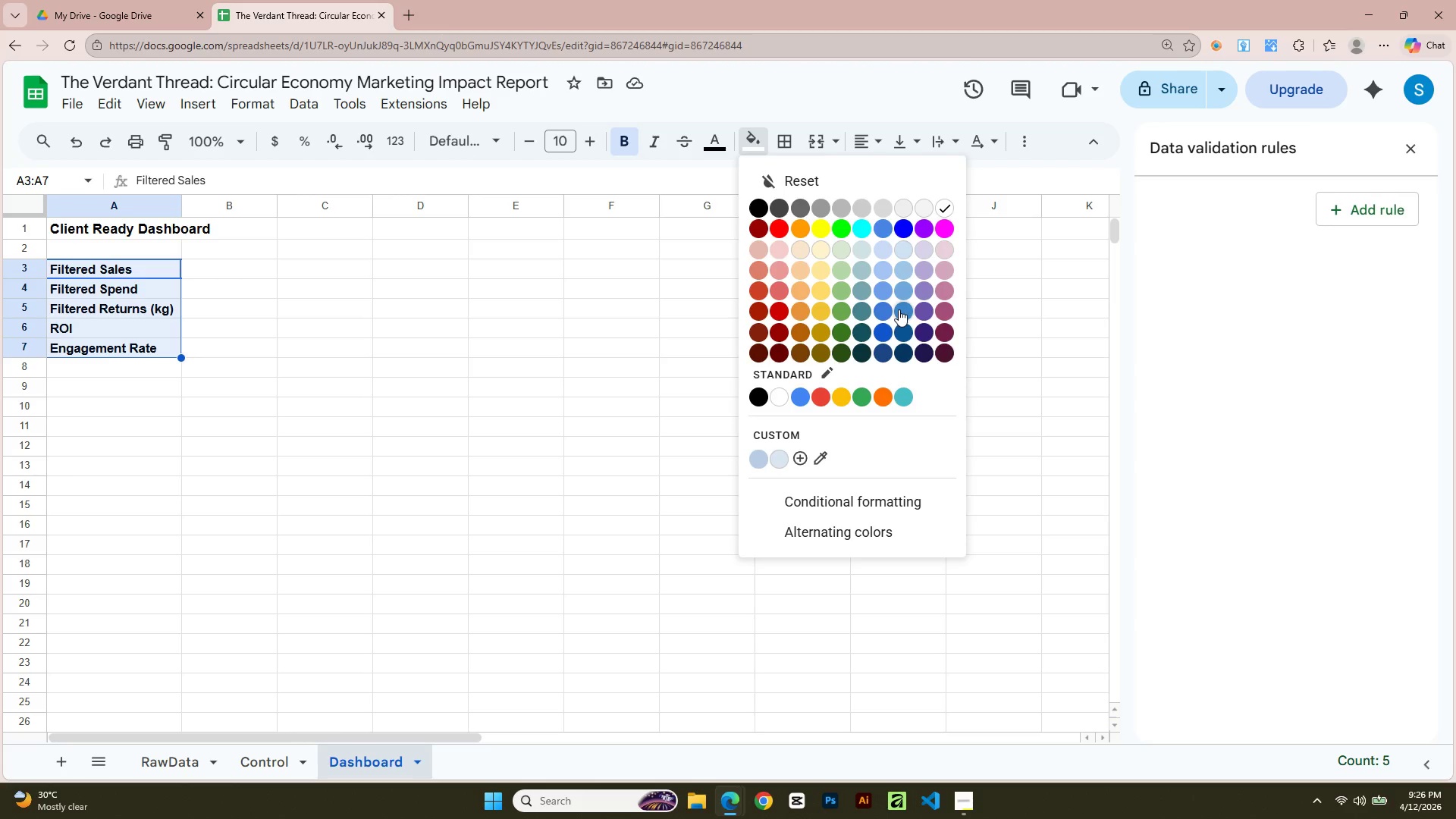 
double_click([295, 443])
 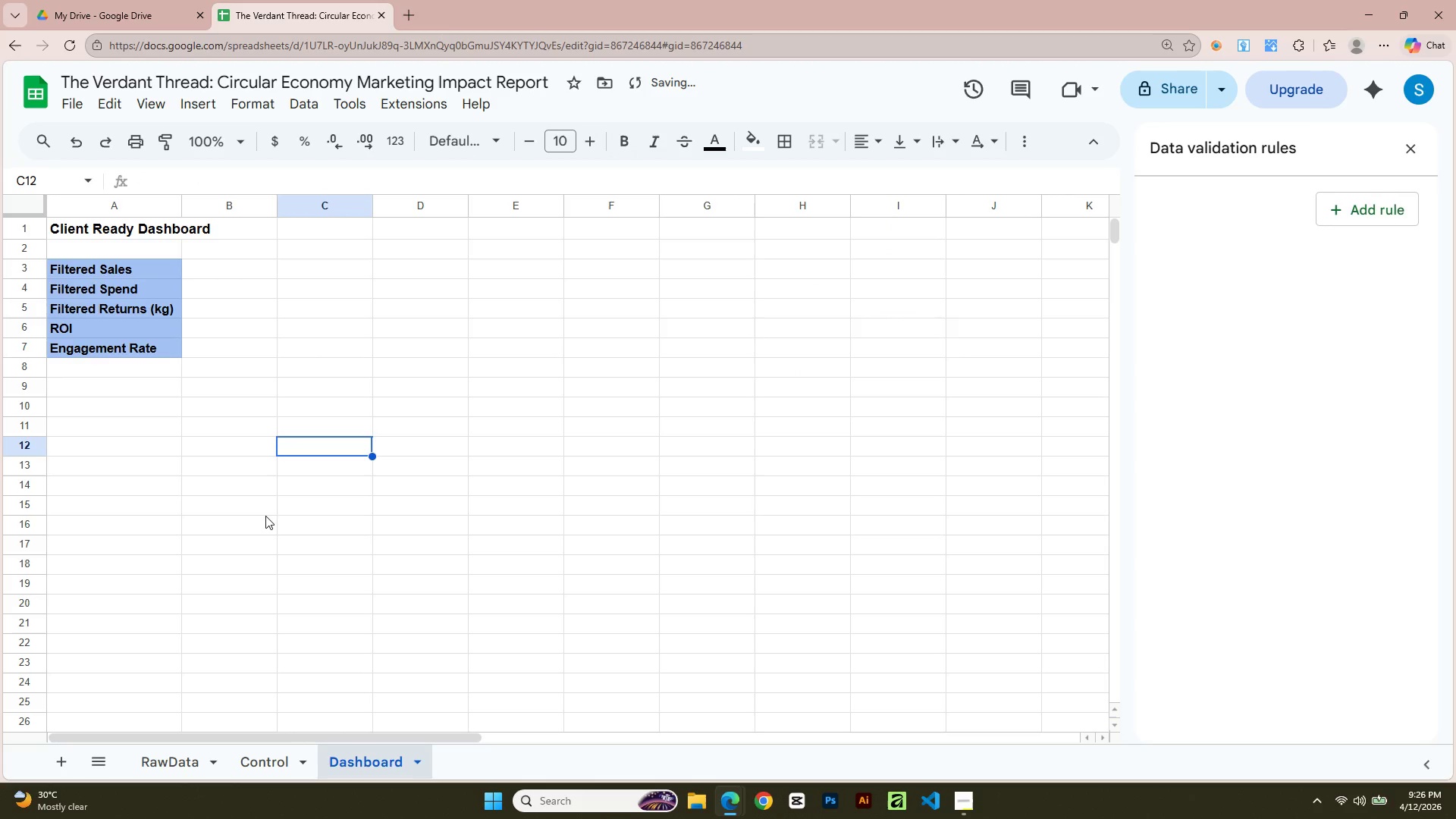 
scroll: coordinate [265, 516], scroll_direction: up, amount: 2.0
 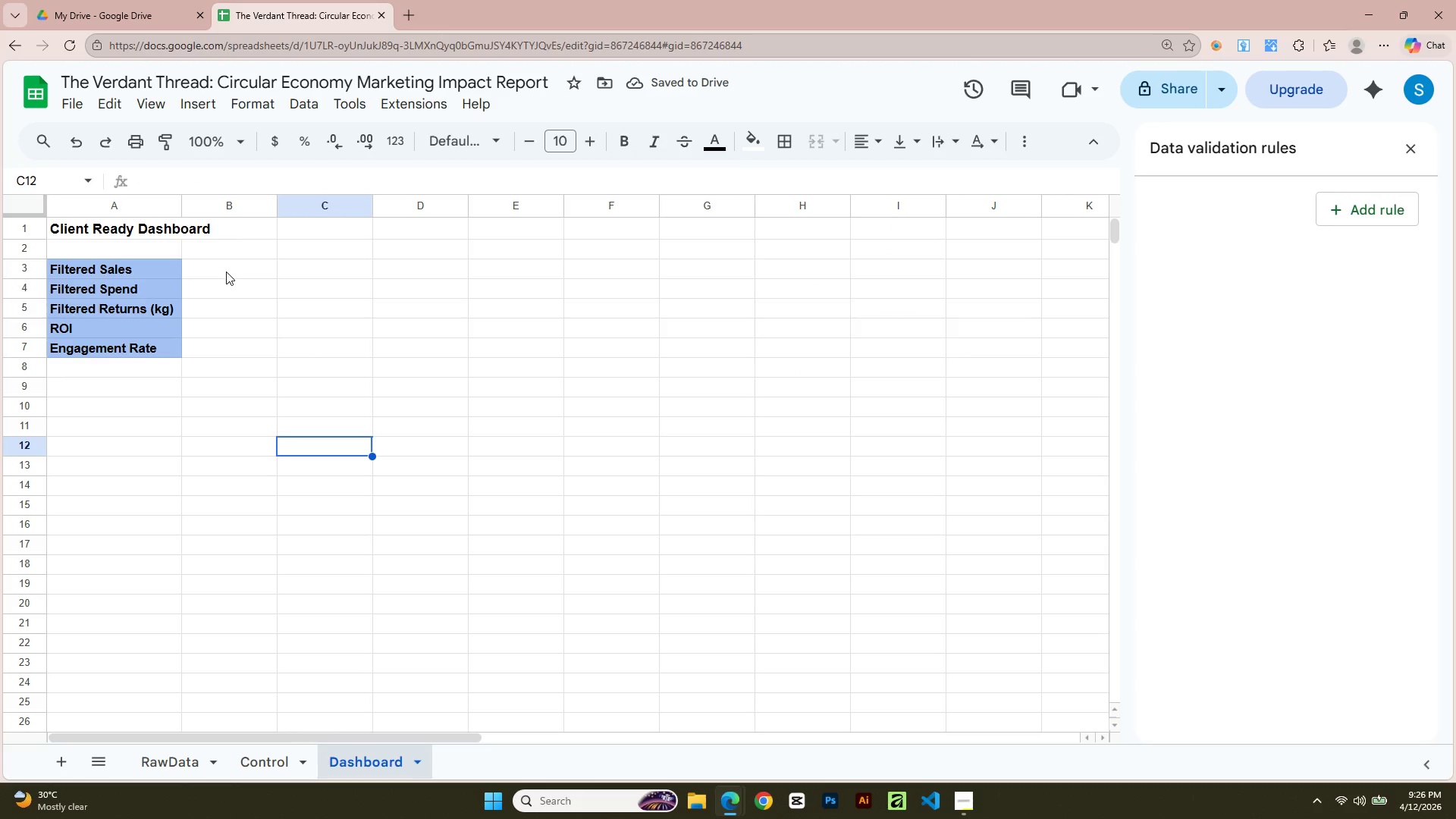 
left_click([224, 266])
 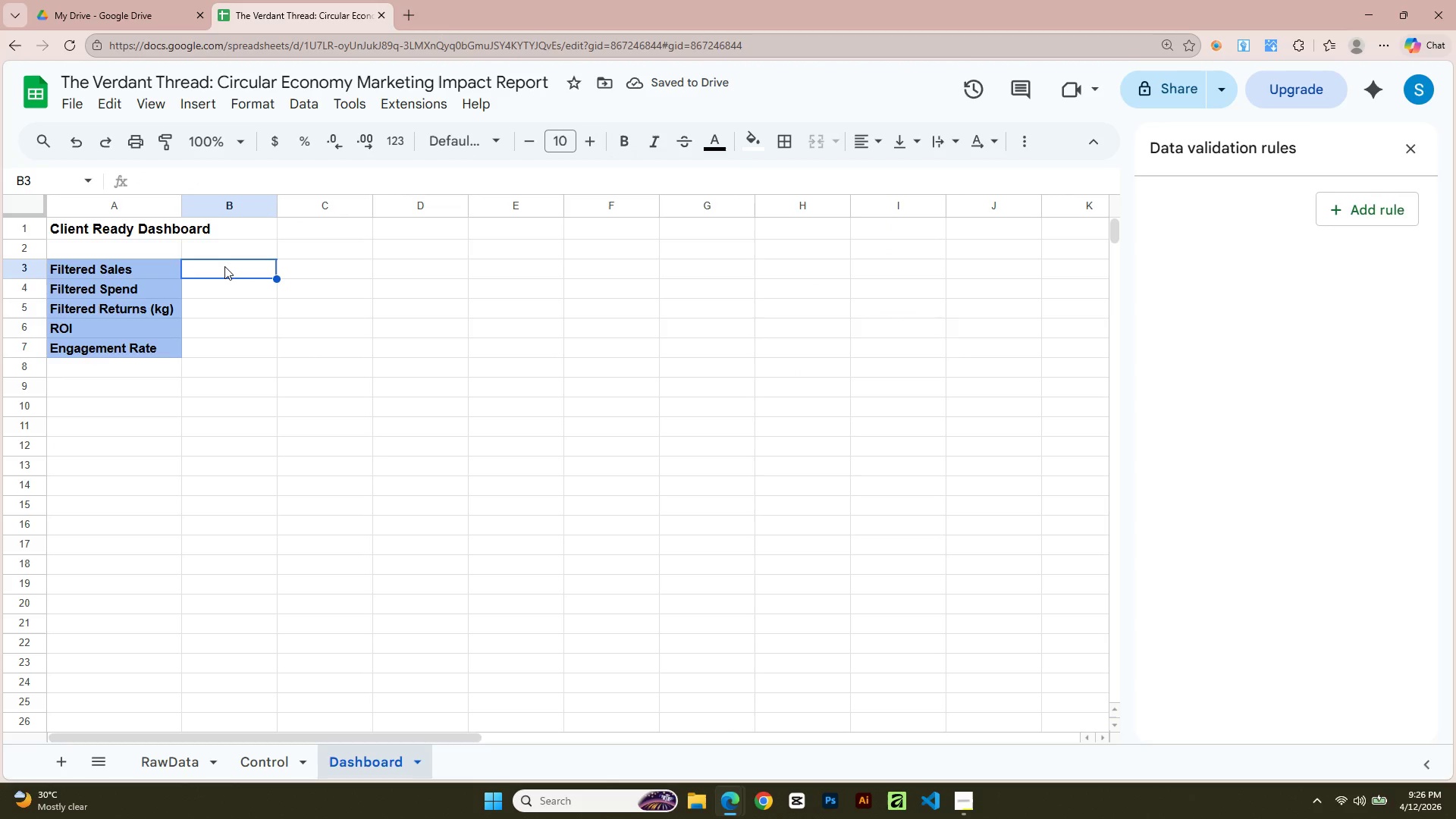 
key(Alt+Tab)
 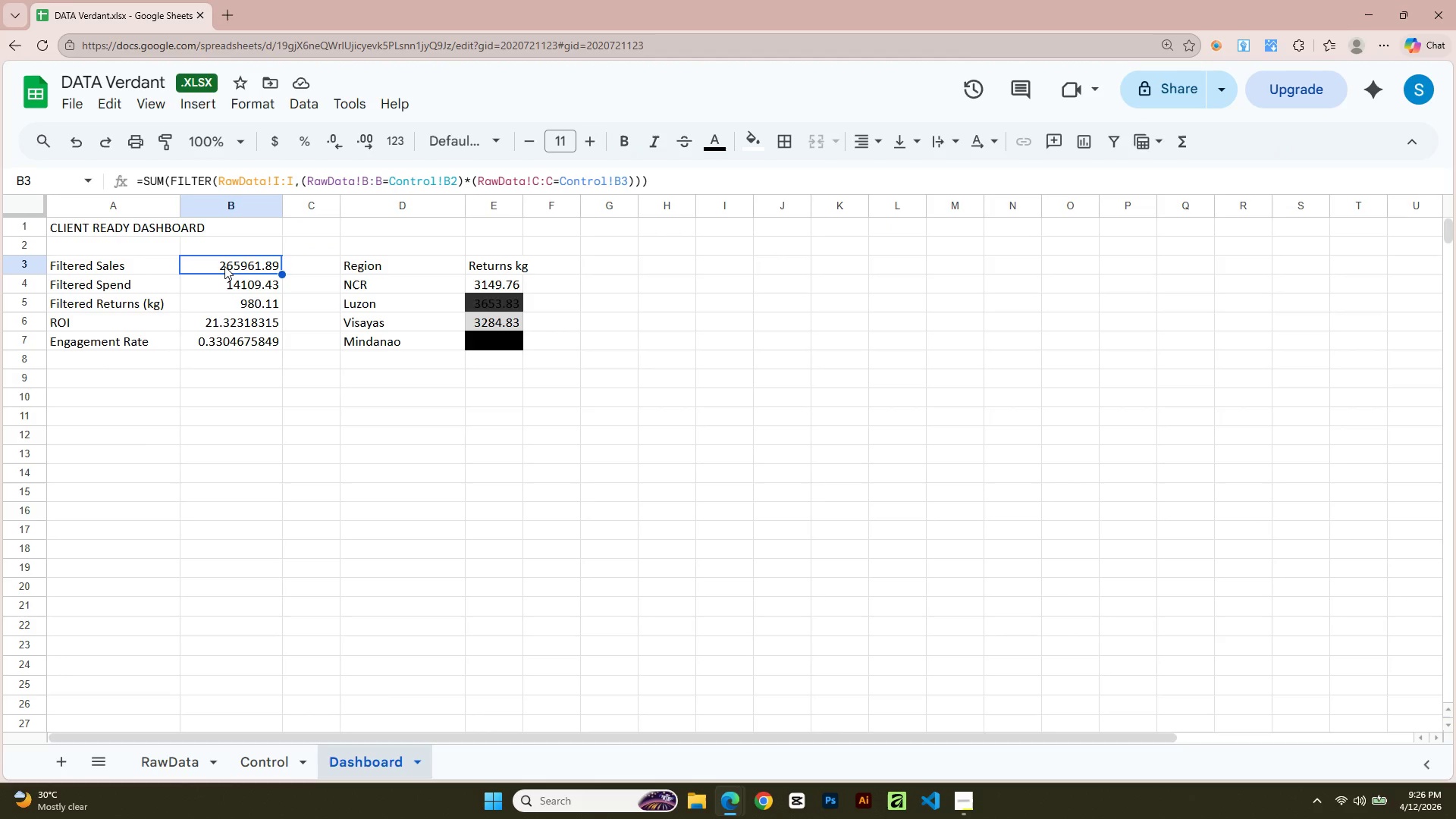 
wait(5.97)
 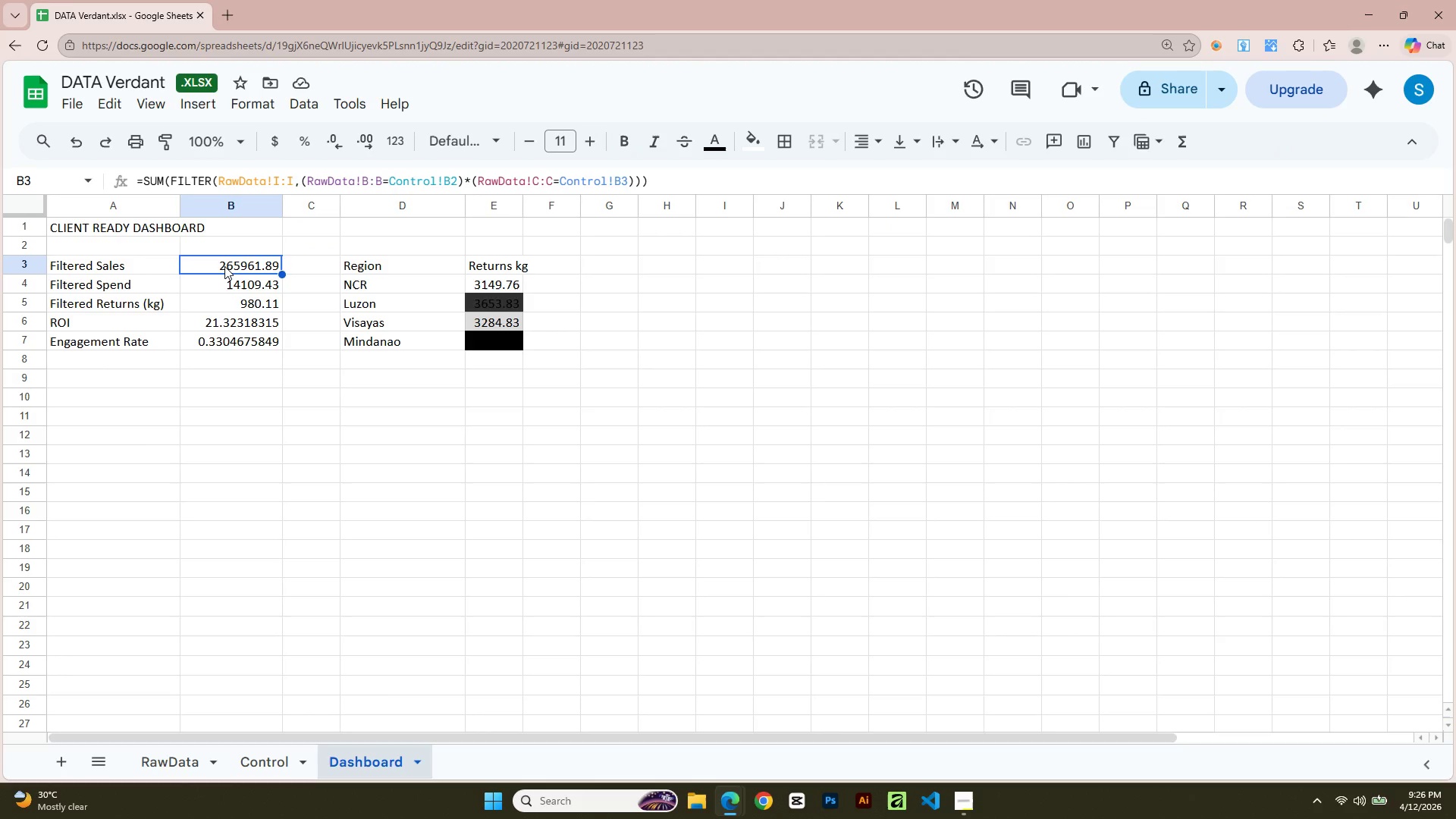 
hold_key(key=AltLeft, duration=0.44)
 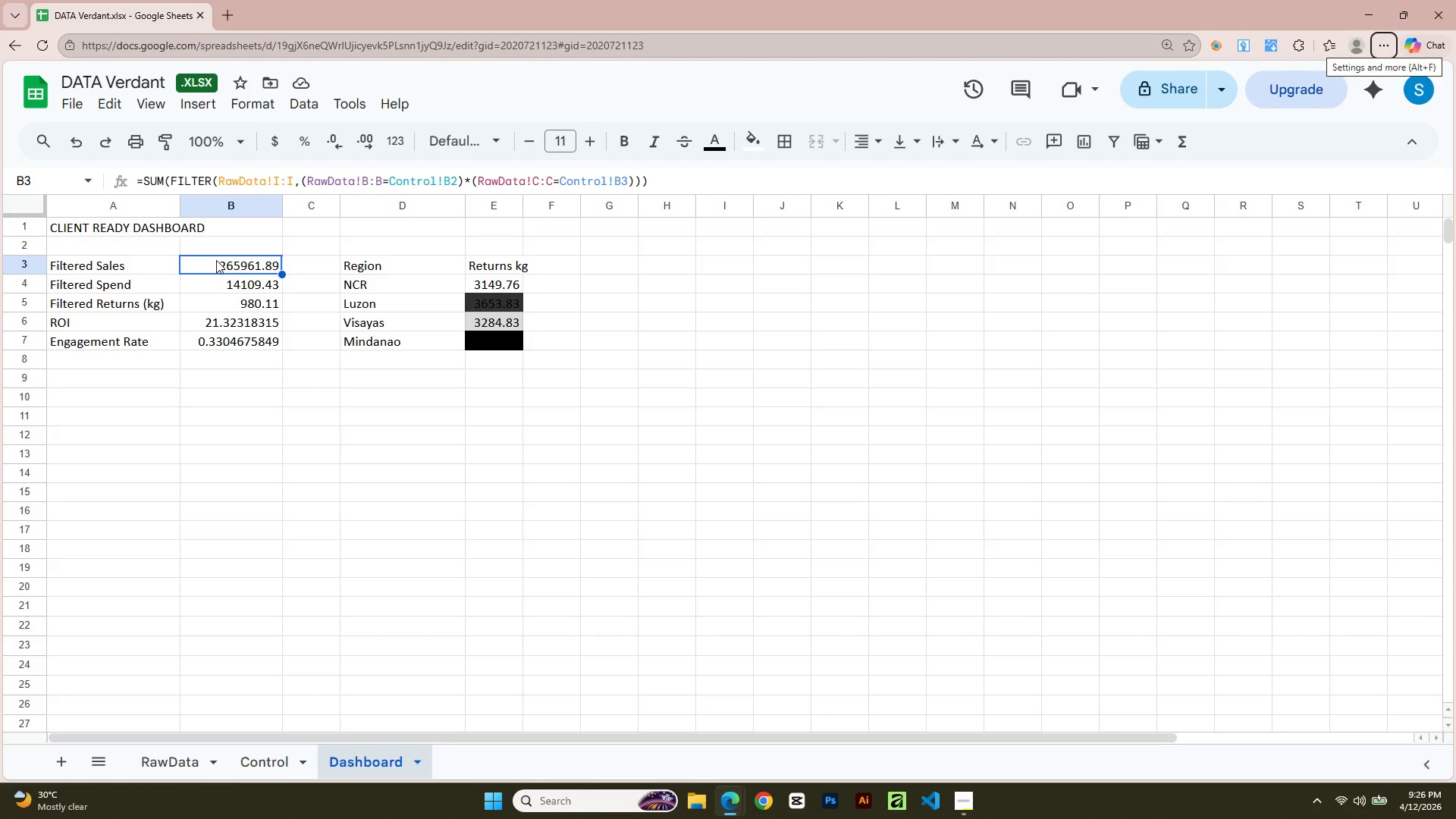 
key(Alt+AltLeft)
 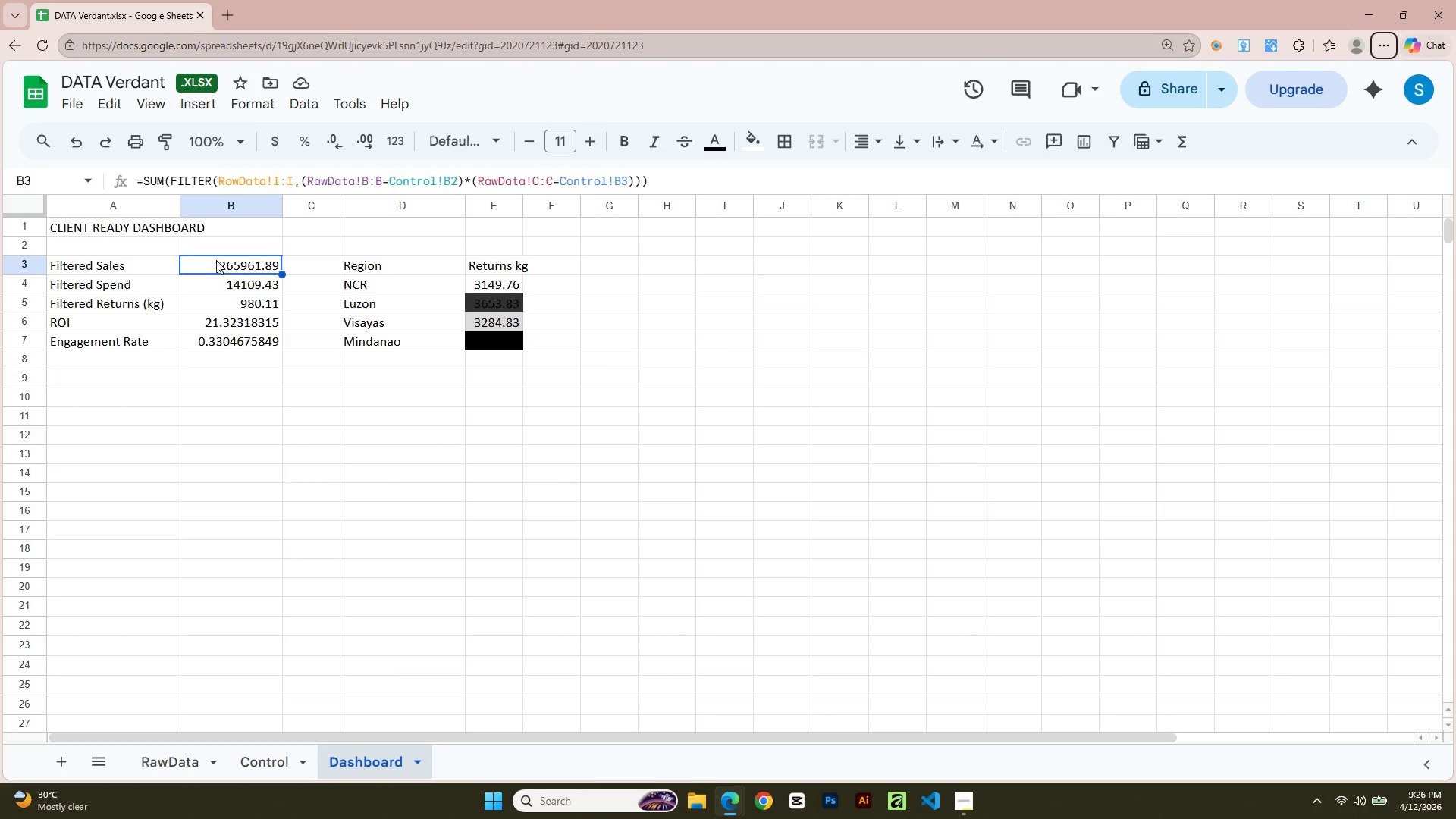 
key(Alt+Tab)
 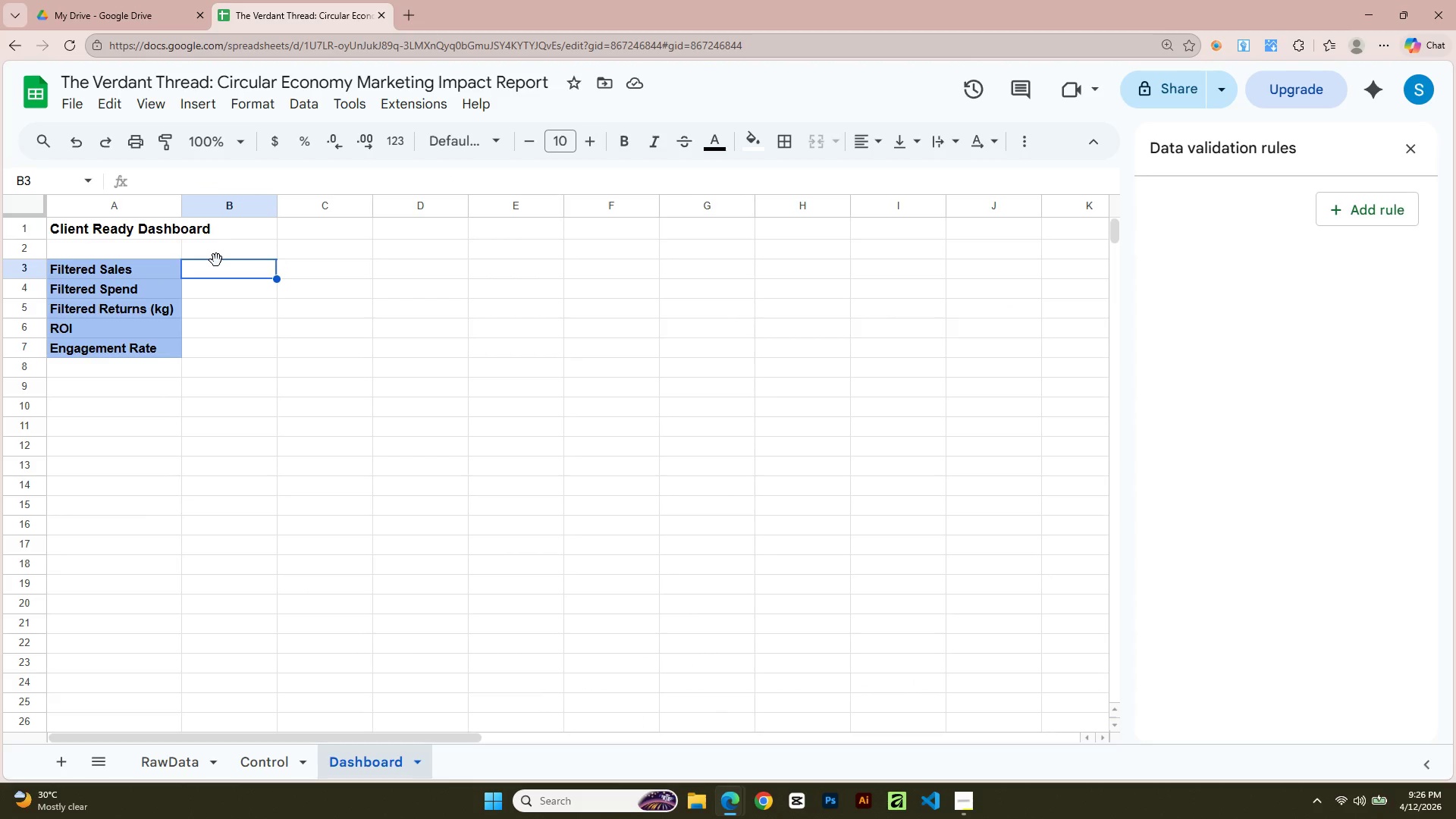 
key(Equal)
 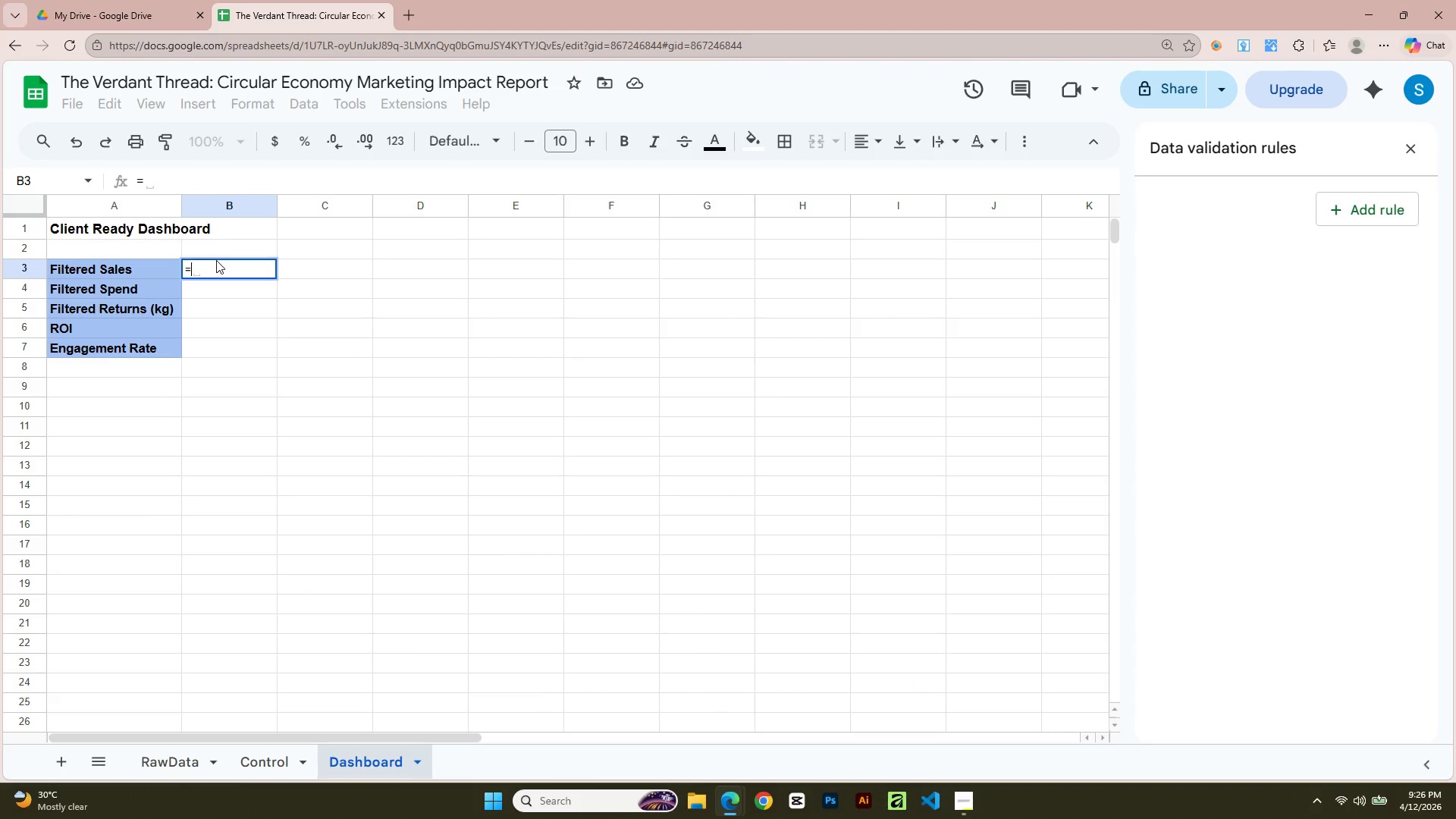 
key(Alt+AltLeft)
 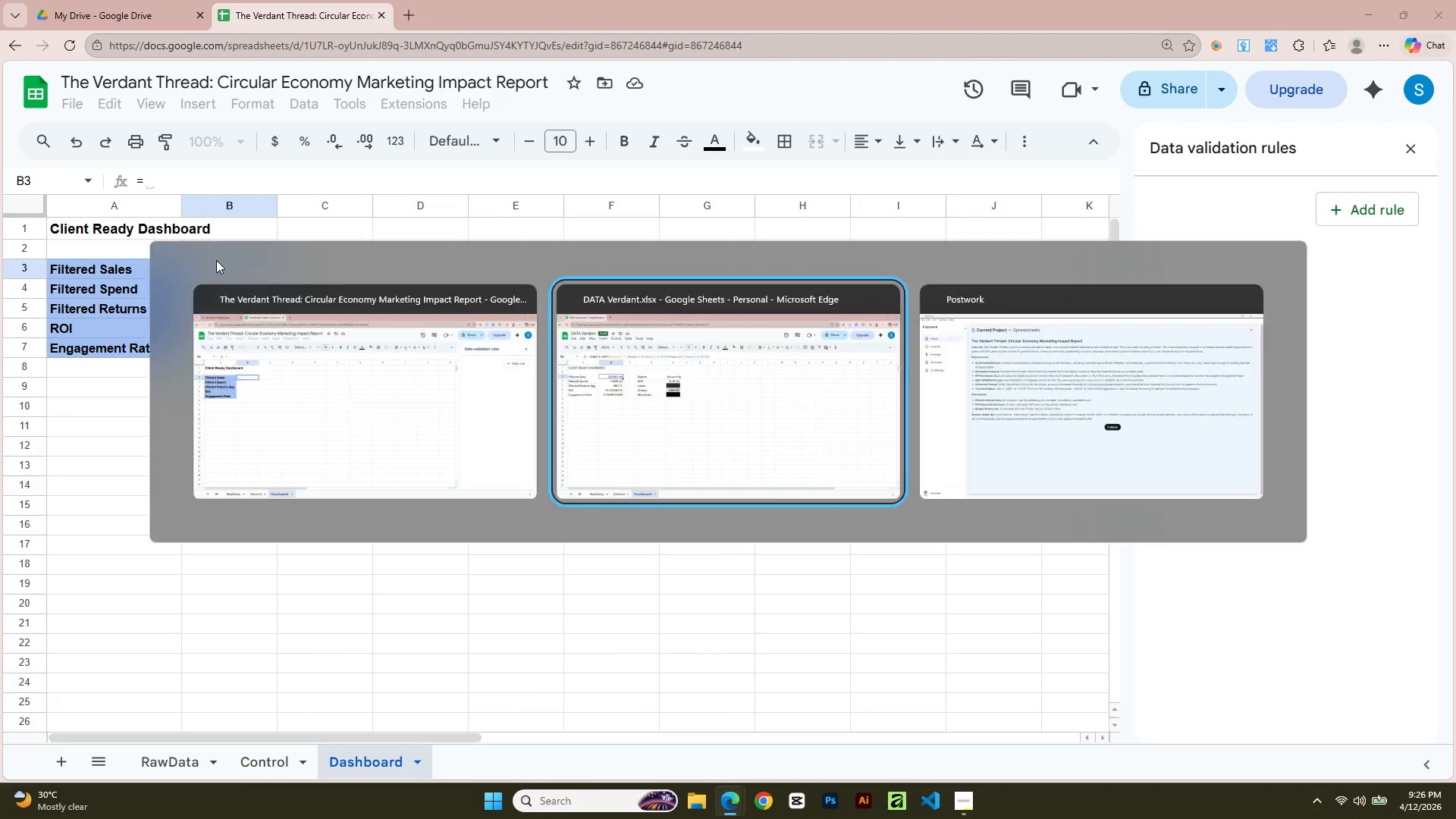 
key(Alt+Tab)
 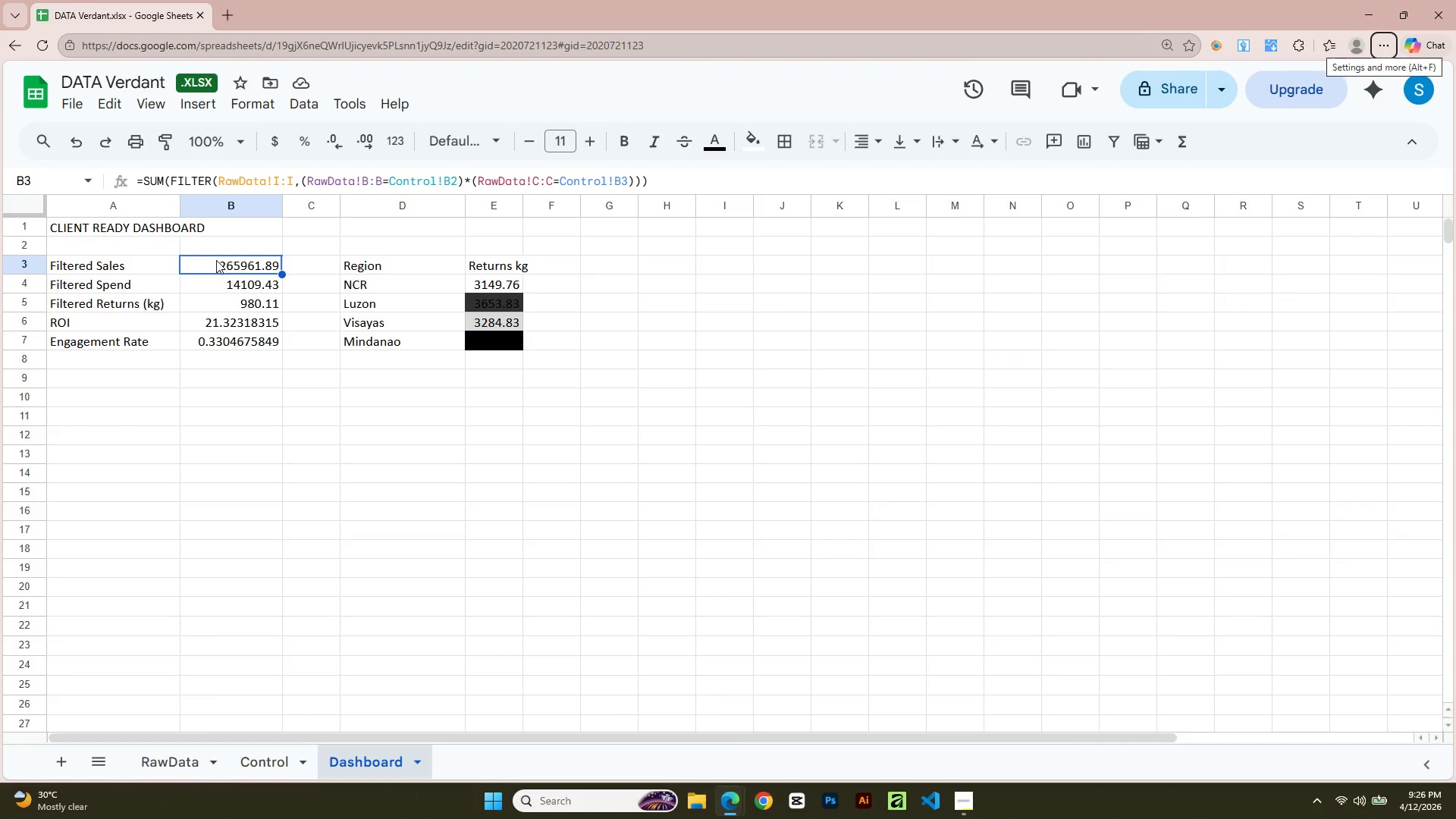 
key(Alt+AltLeft)
 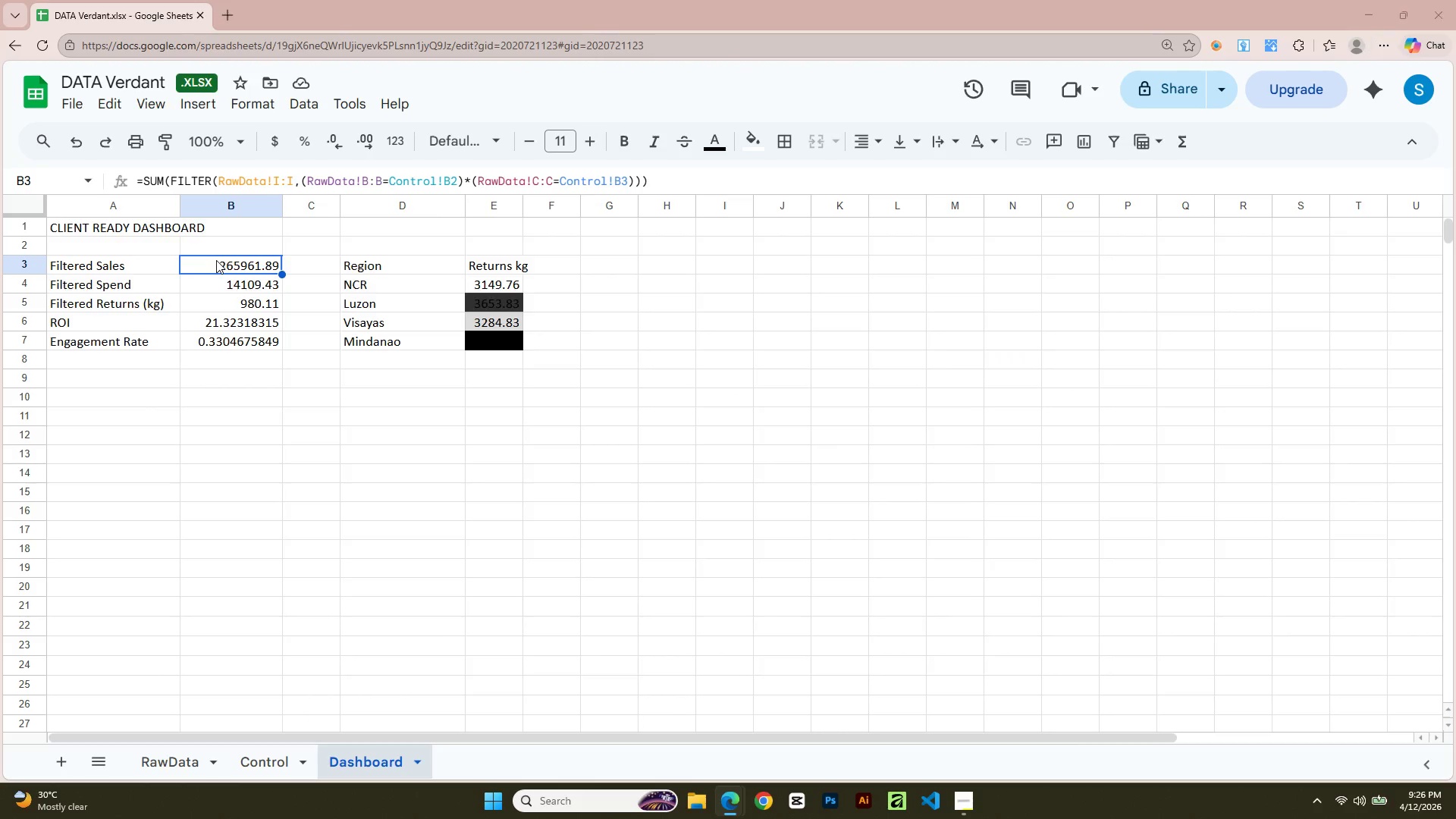 
key(Tab)
type(sum)
key(Tab)
 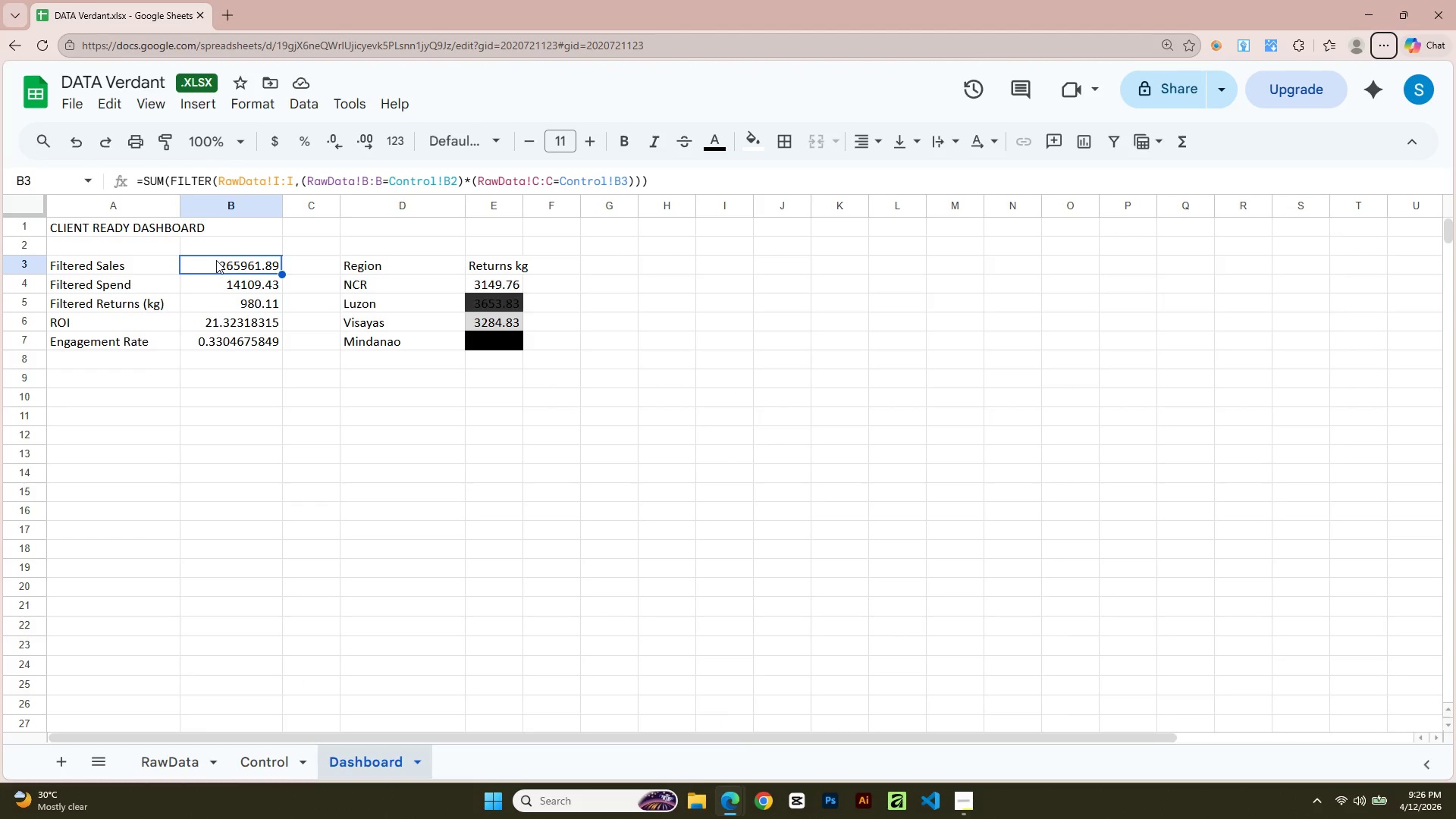 
 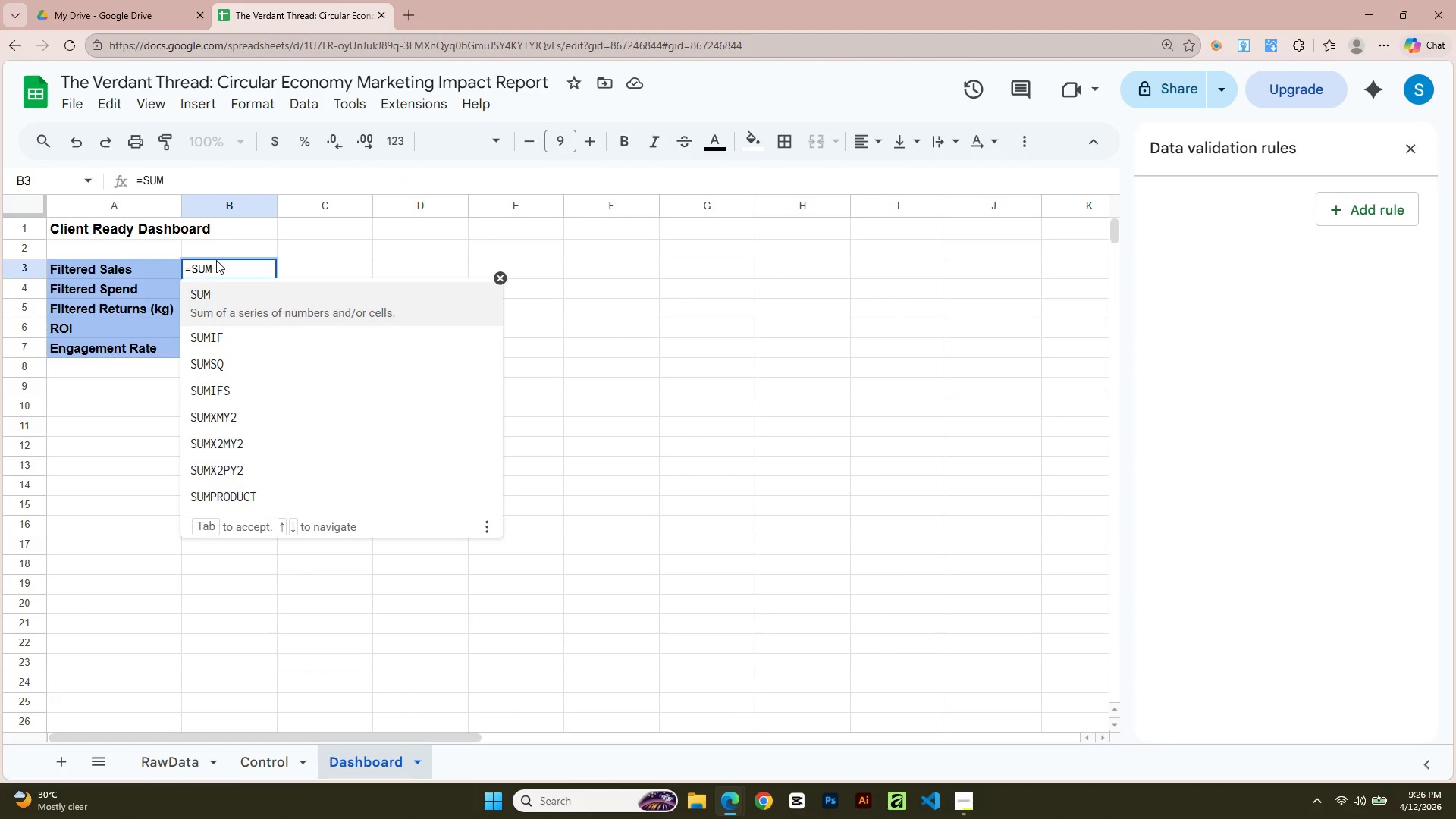 
hold_key(key=AltLeft, duration=0.41)
 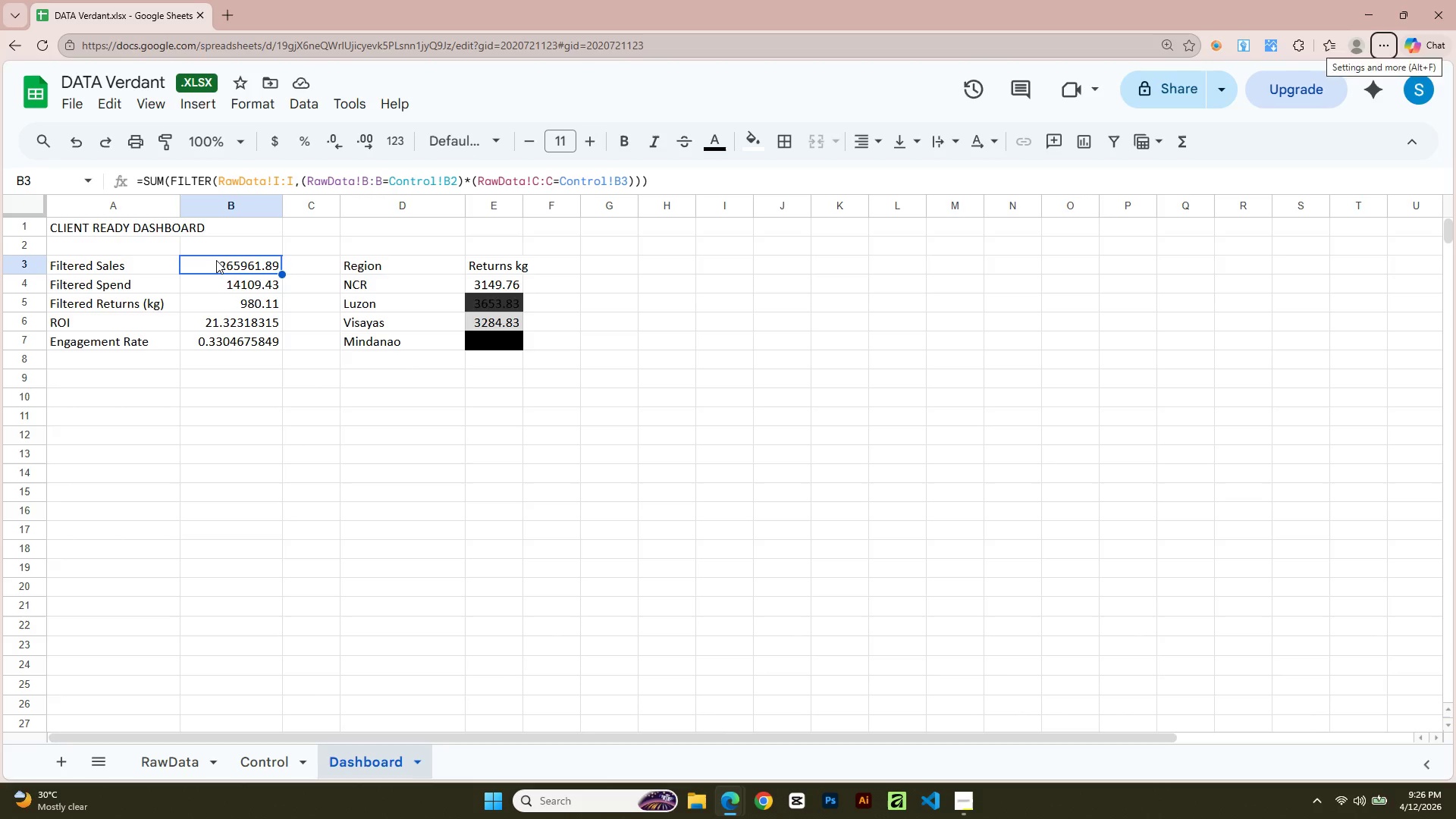 
key(Alt+AltLeft)
 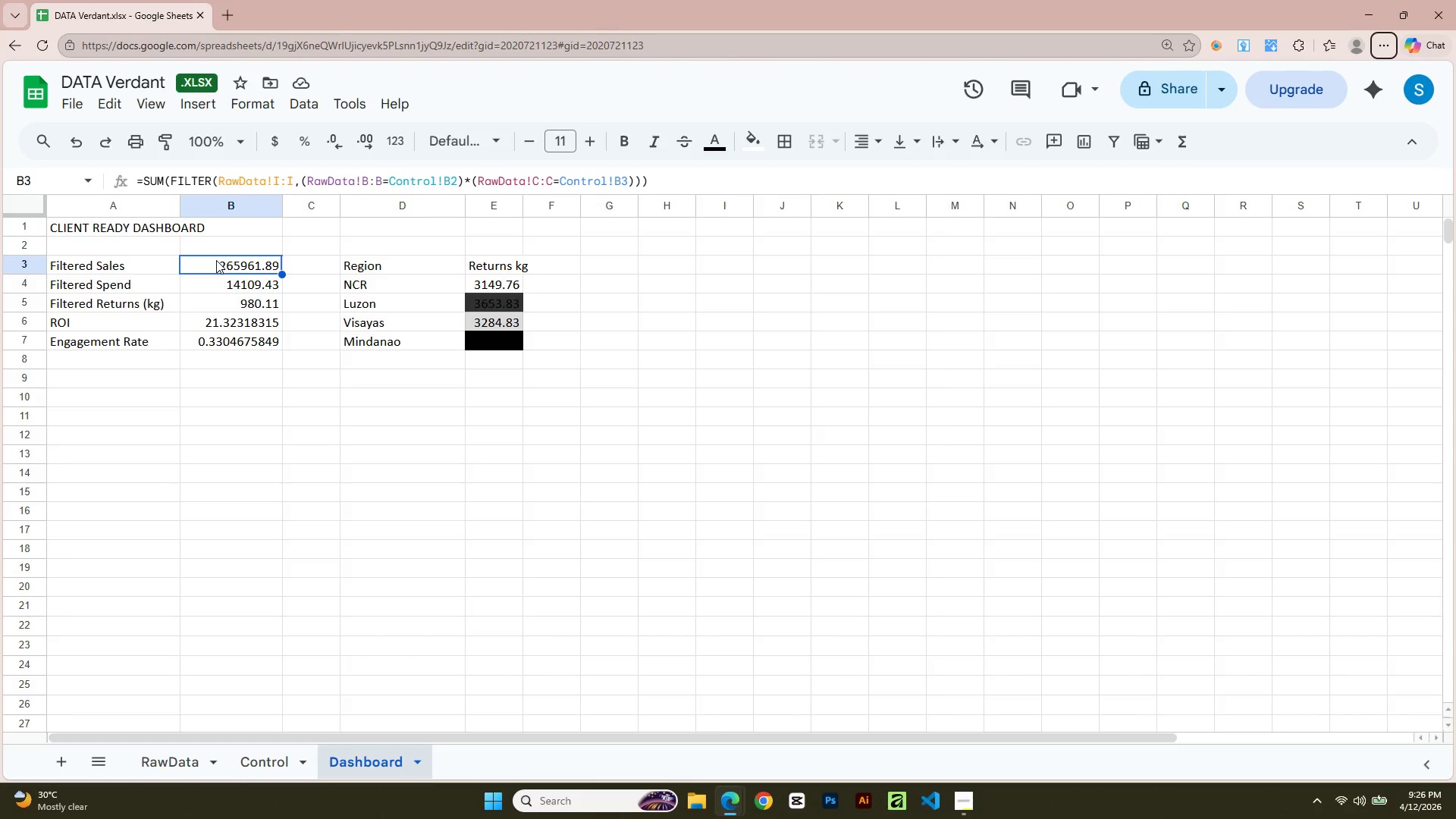 
key(Tab)
type((FIL)
 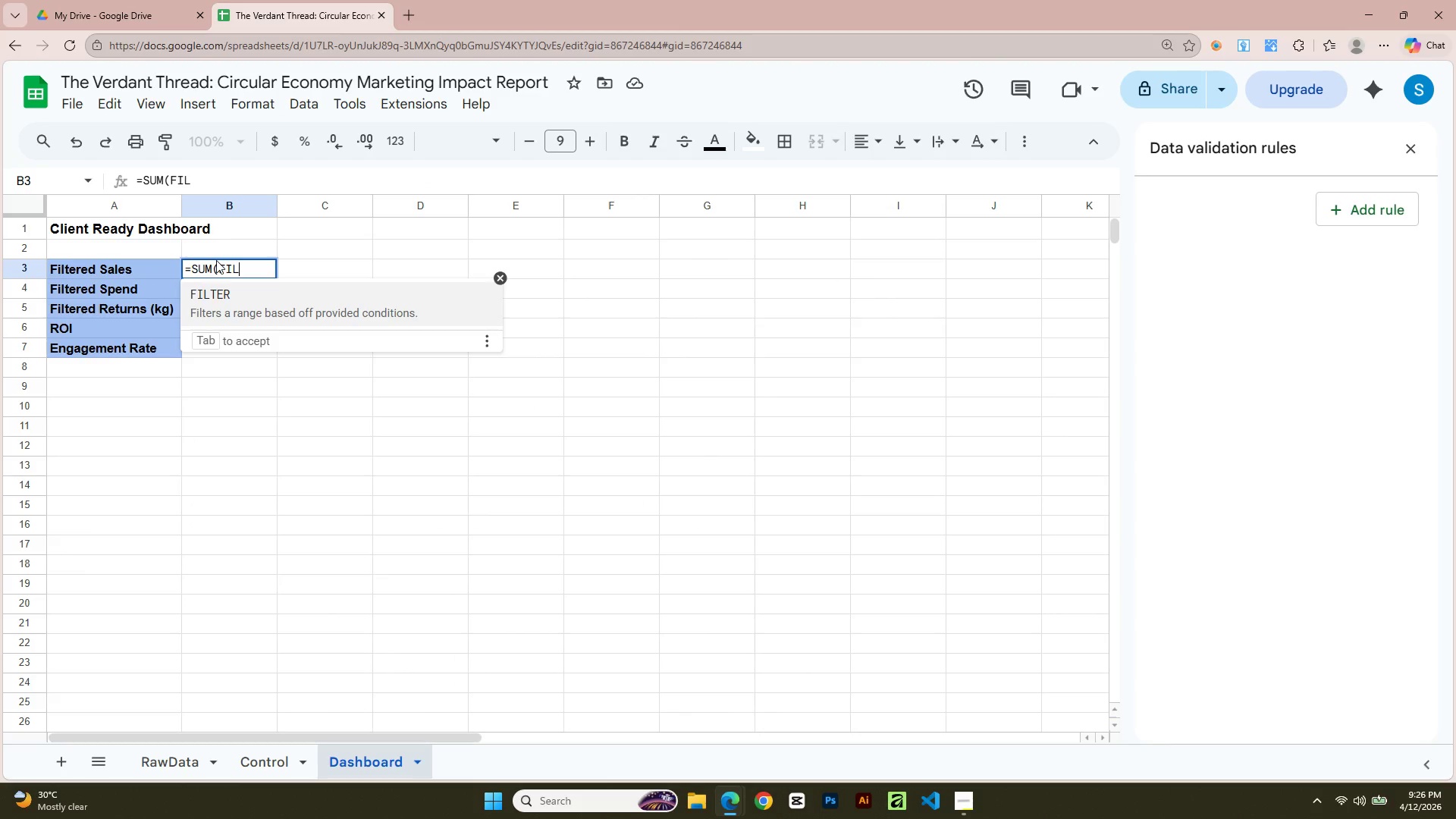 
key(Enter)